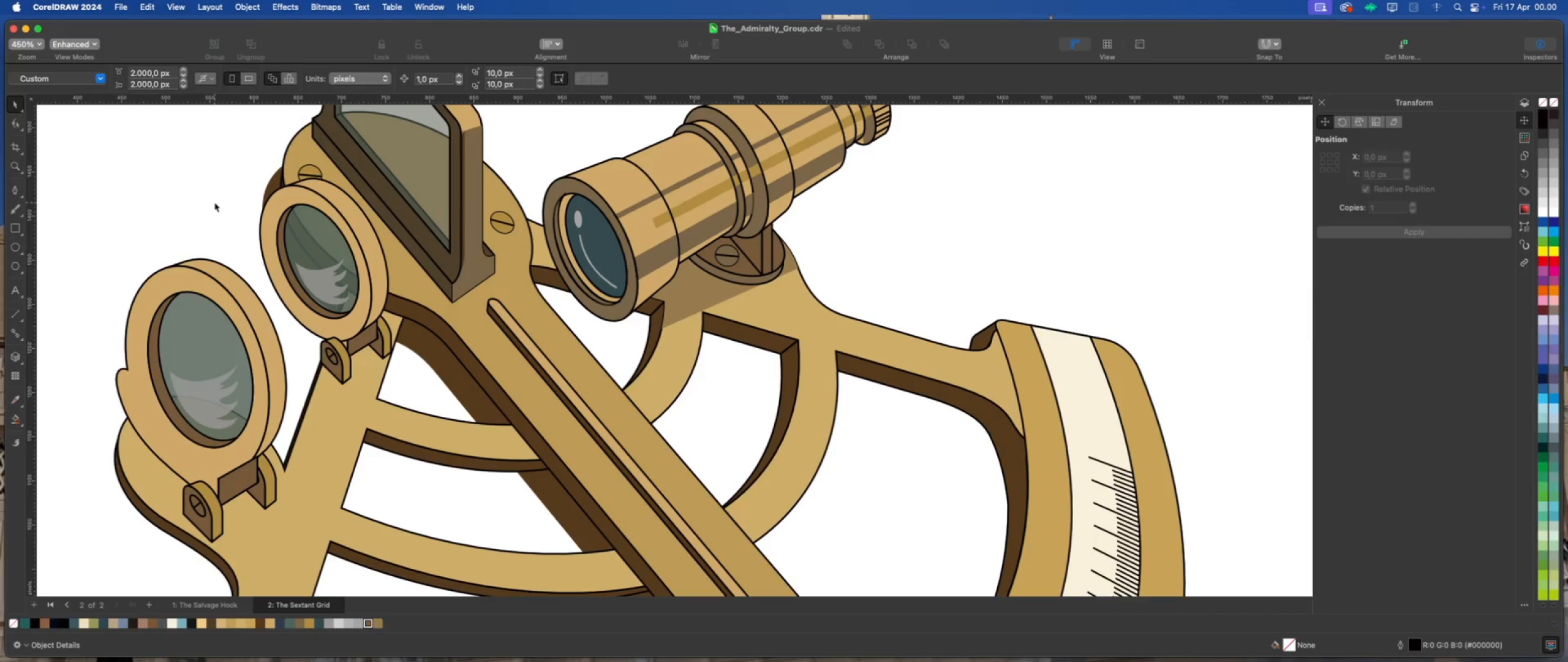 
left_click([214, 202])
 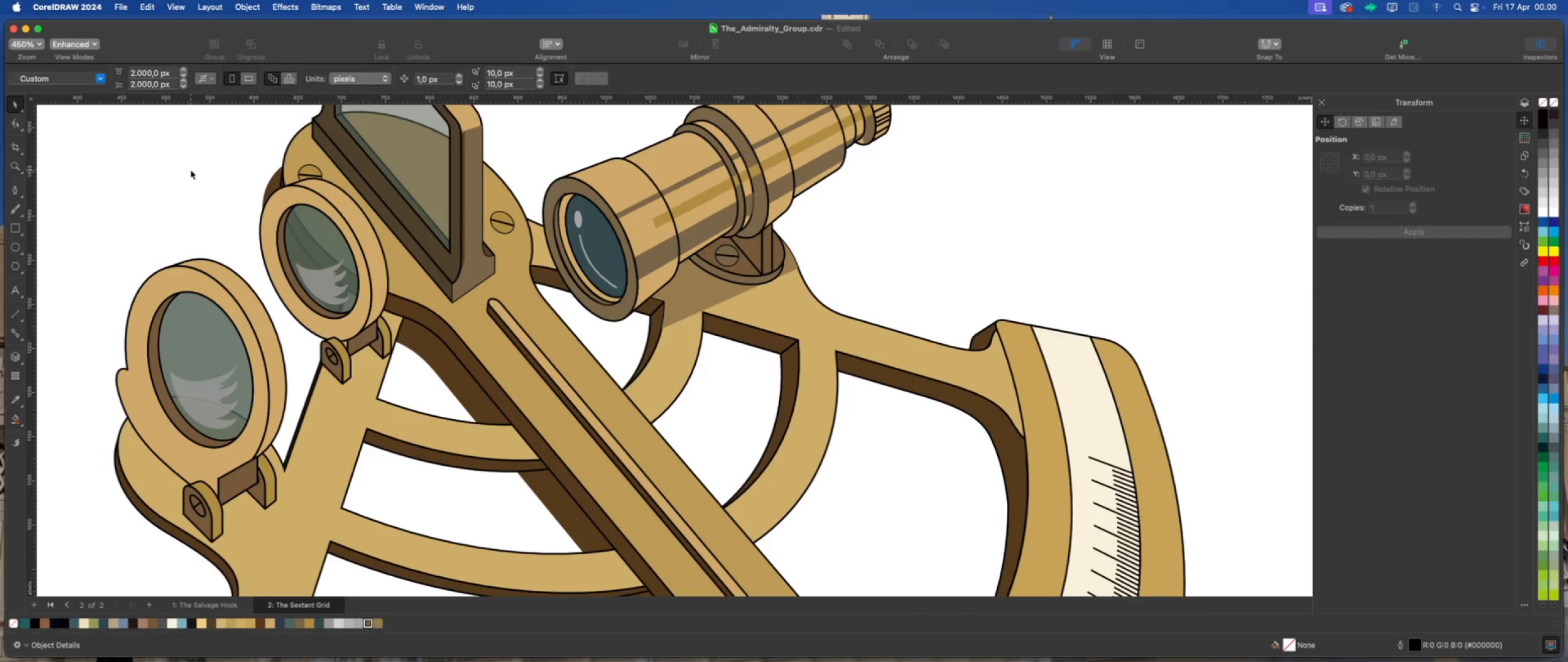 
left_click_drag(start_coordinate=[190, 170], to_coordinate=[415, 403])
 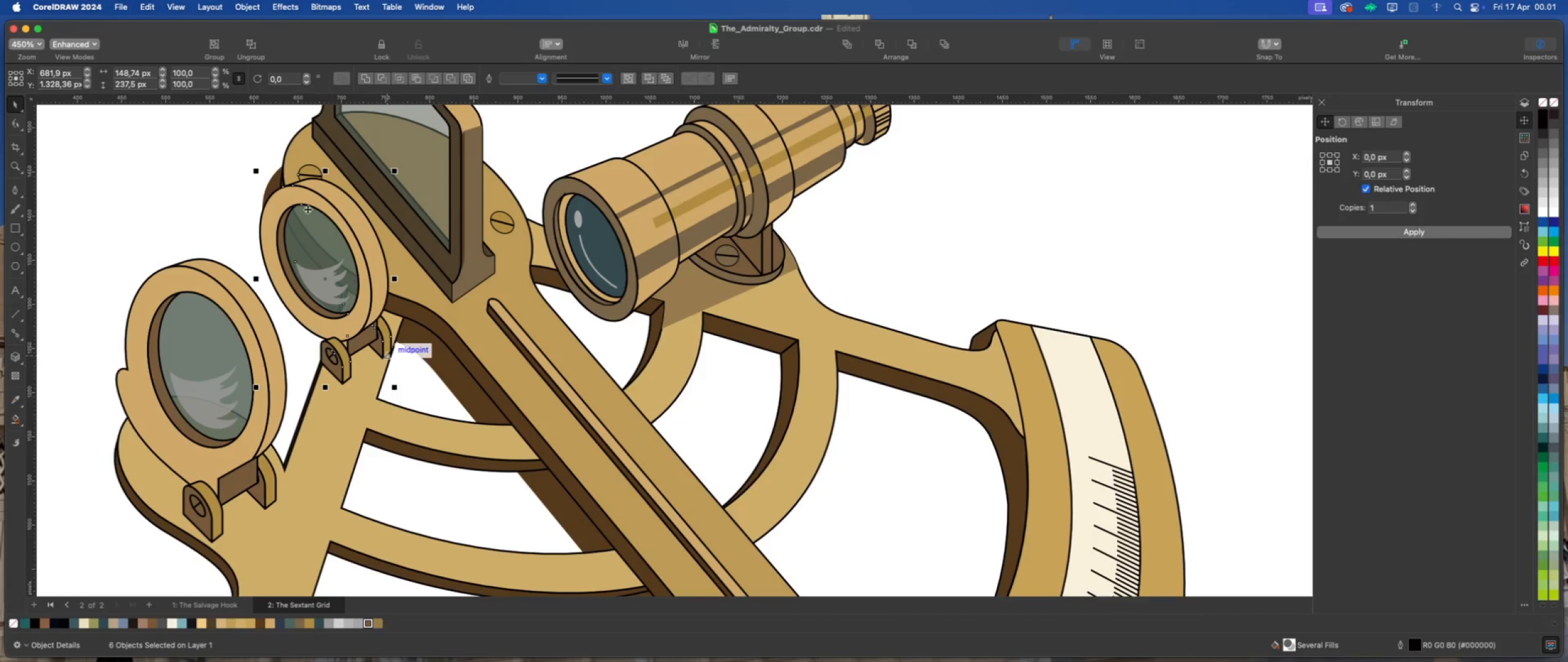 
scroll: coordinate [301, 199], scroll_direction: up, amount: 2.0
 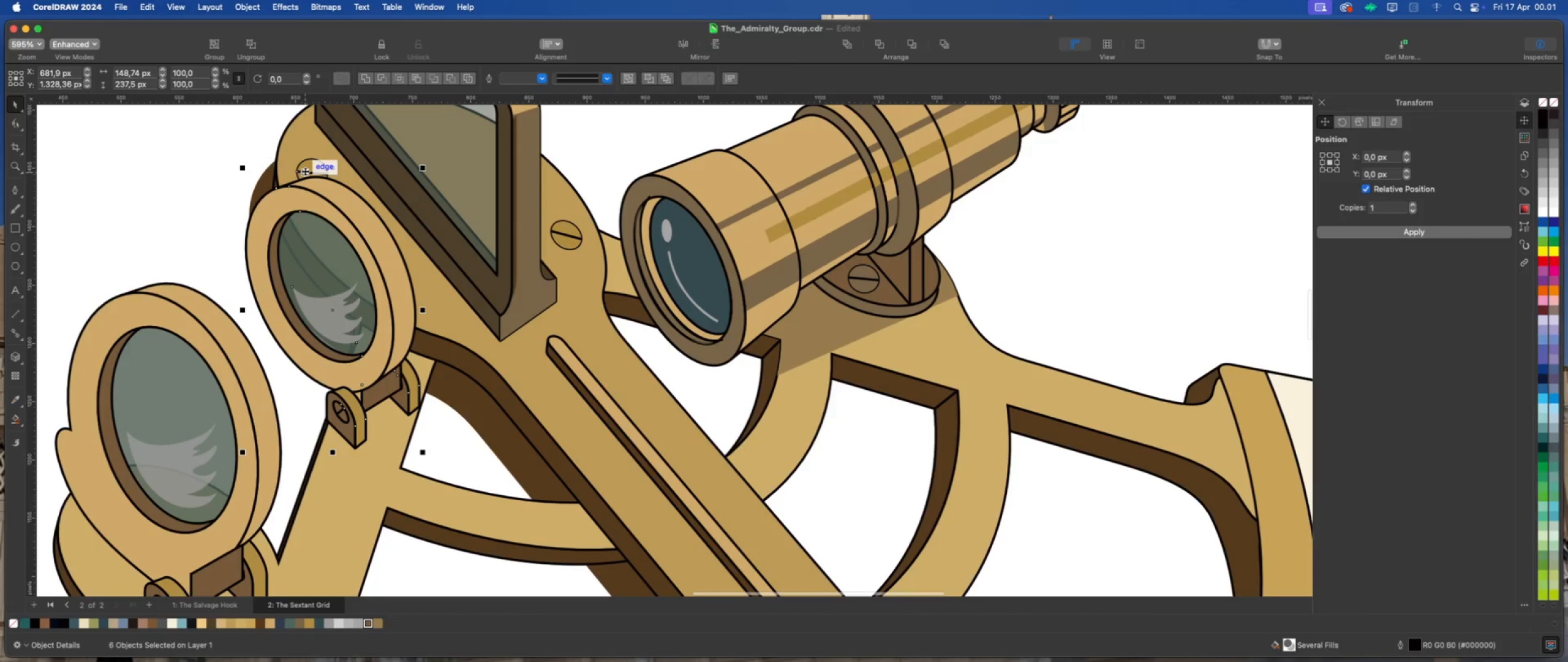 
hold_key(key=ShiftLeft, duration=0.74)
left_click([305, 171])
 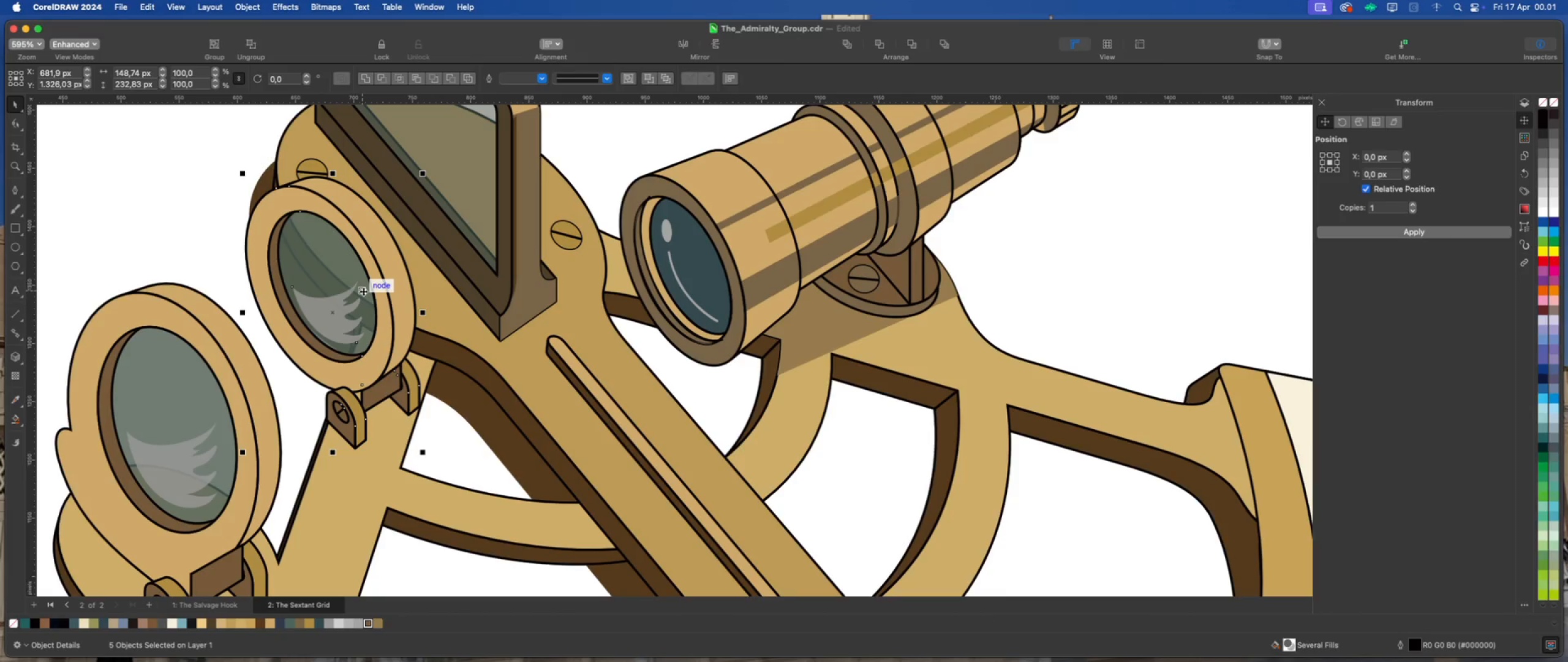 
left_click_drag(start_coordinate=[363, 291], to_coordinate=[358, 310])
 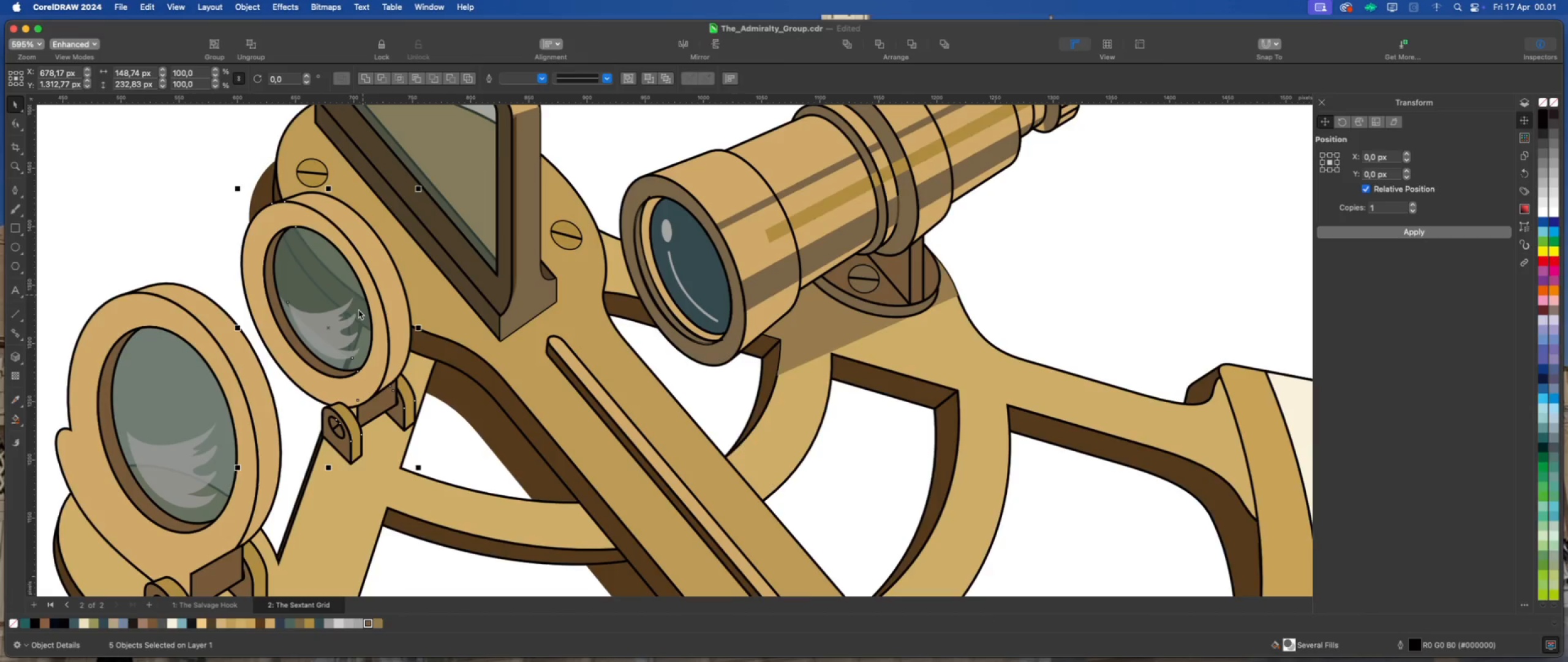 
scroll: coordinate [358, 310], scroll_direction: down, amount: 4.0
 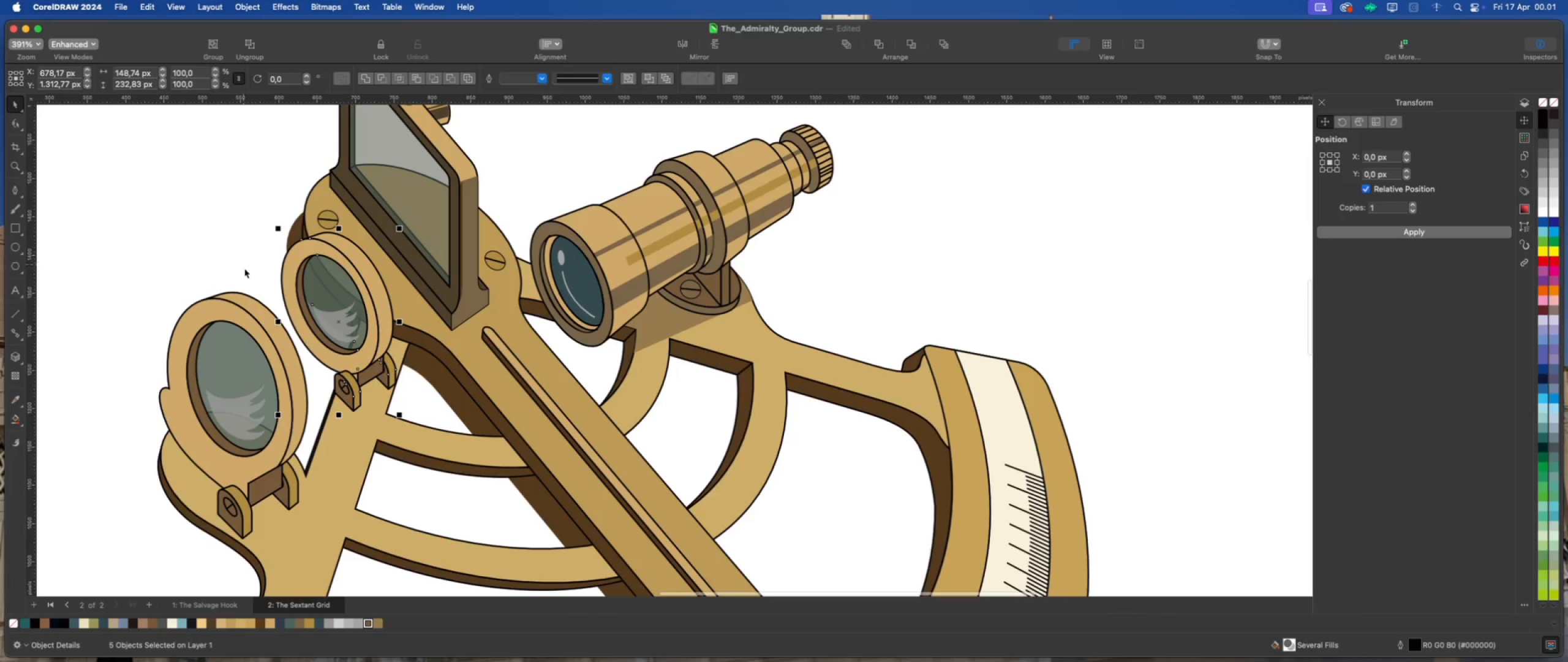 
scroll: coordinate [245, 270], scroll_direction: up, amount: 2.0
 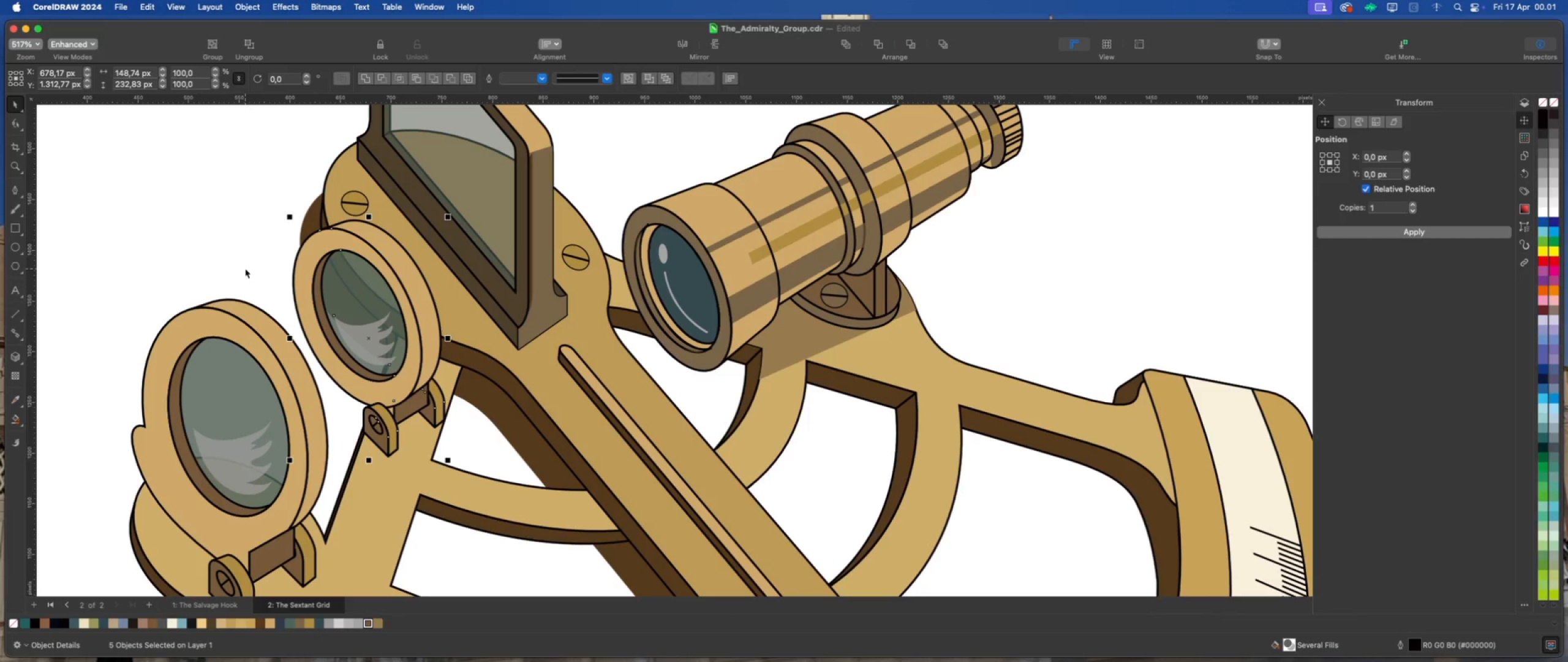 
left_click([245, 268])
 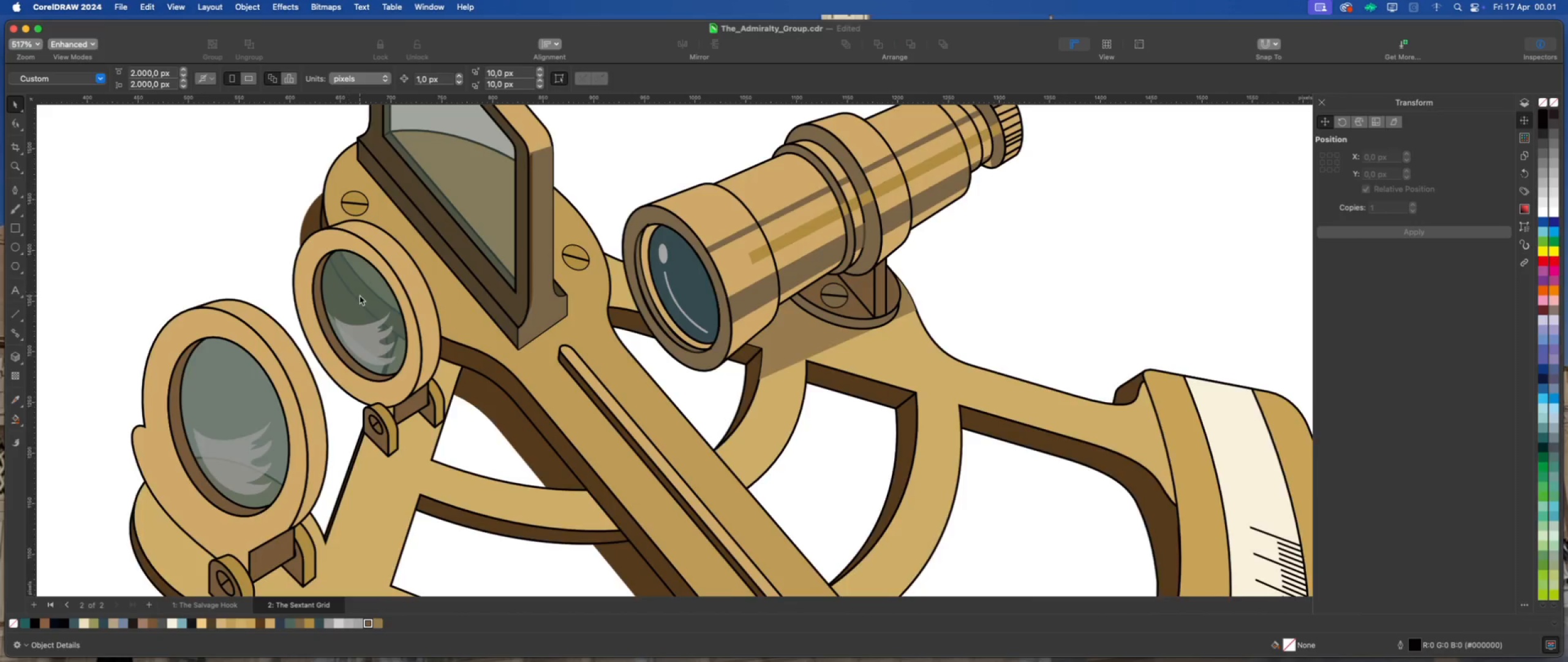 
scroll: coordinate [360, 297], scroll_direction: down, amount: 8.0
 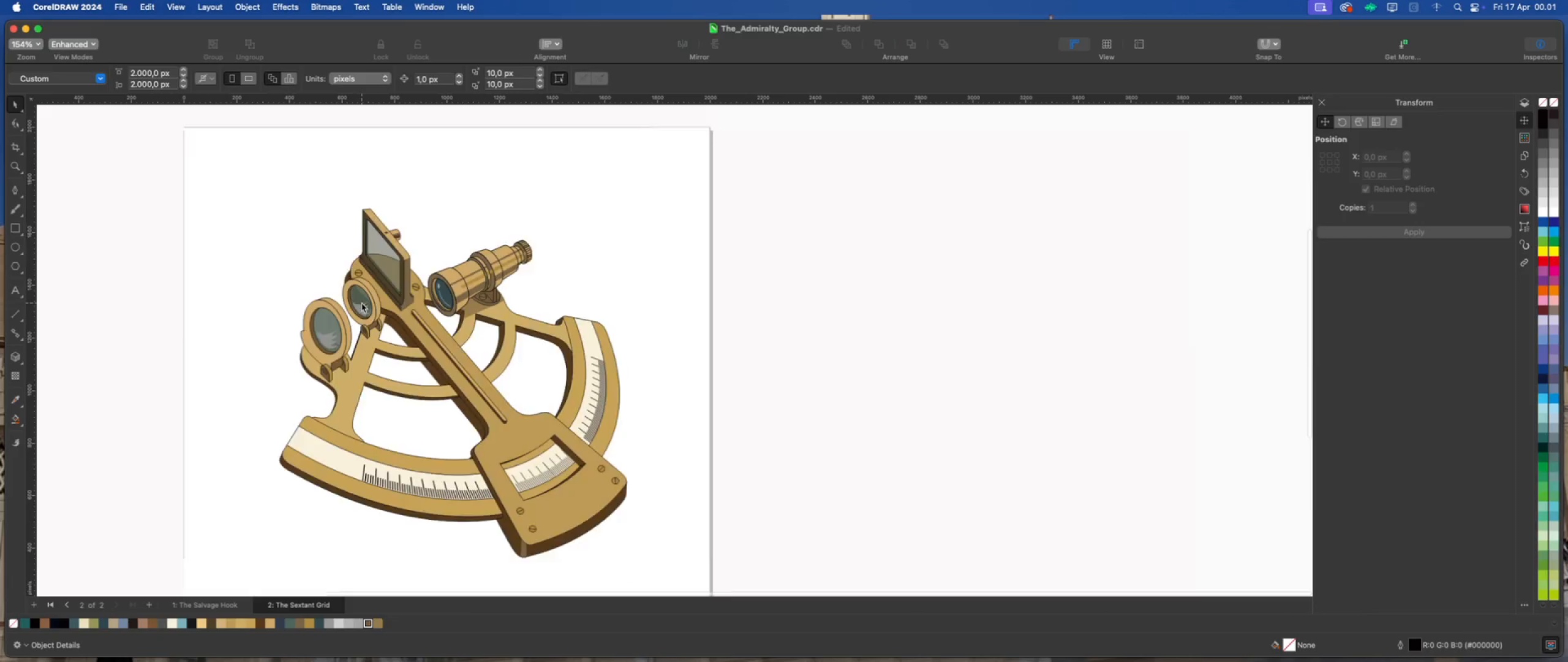 
scroll: coordinate [326, 314], scroll_direction: none, amount: 0.0
 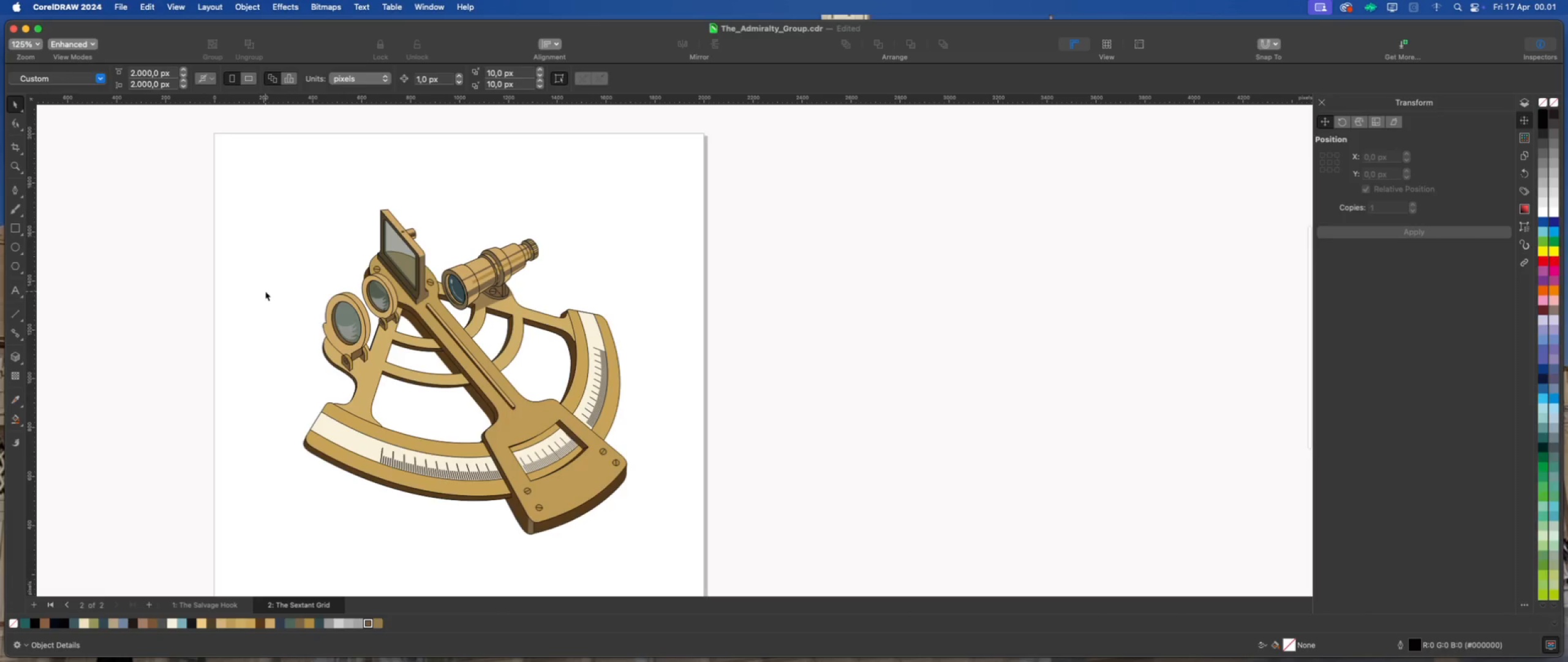 
left_click([265, 291])
 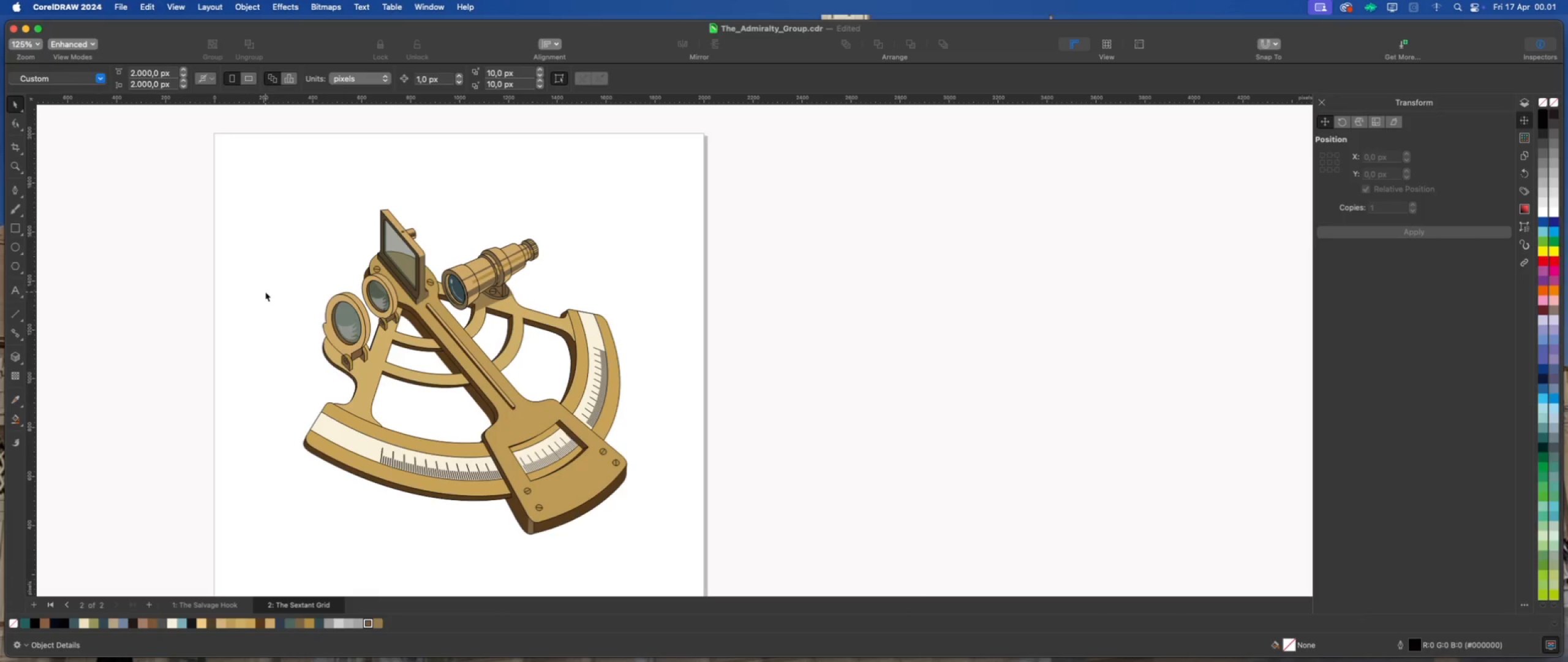 
scroll: coordinate [271, 295], scroll_direction: down, amount: 2.0
 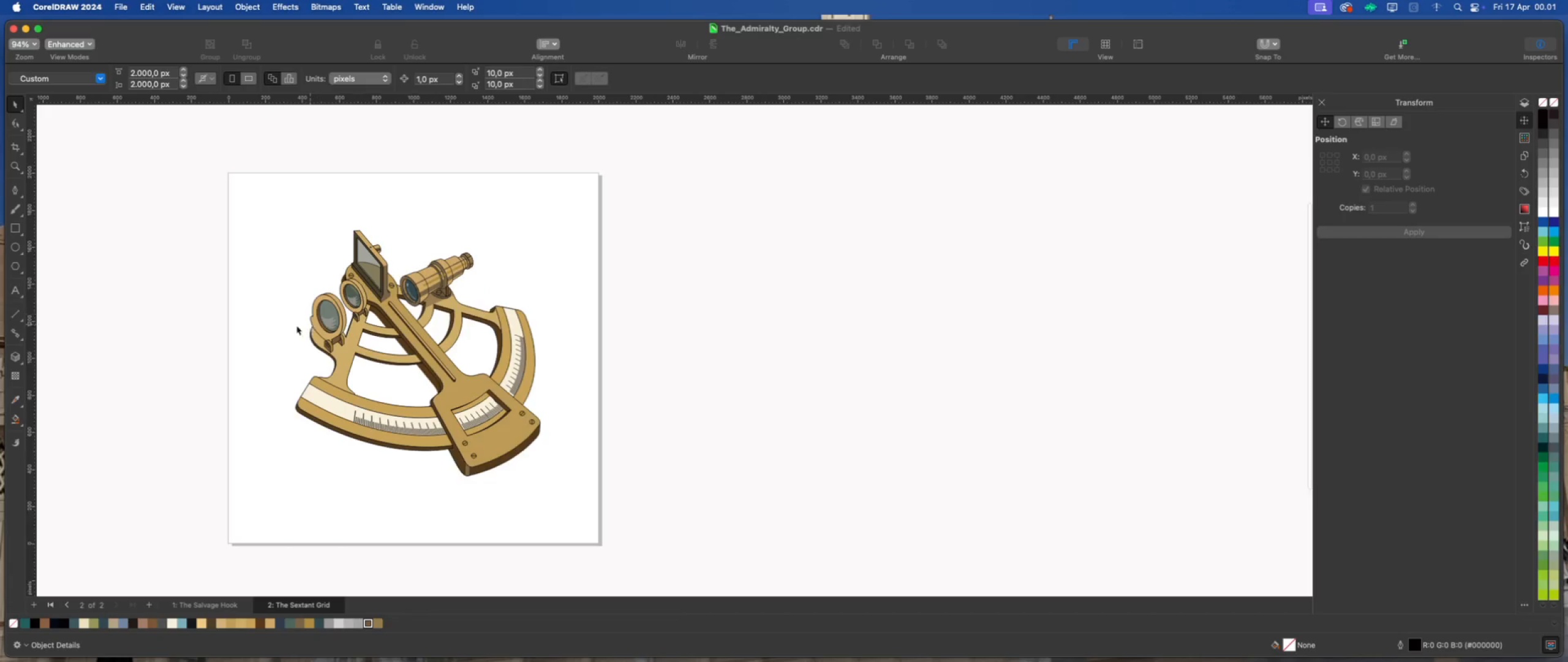 
scroll: coordinate [284, 325], scroll_direction: up, amount: 2.0
 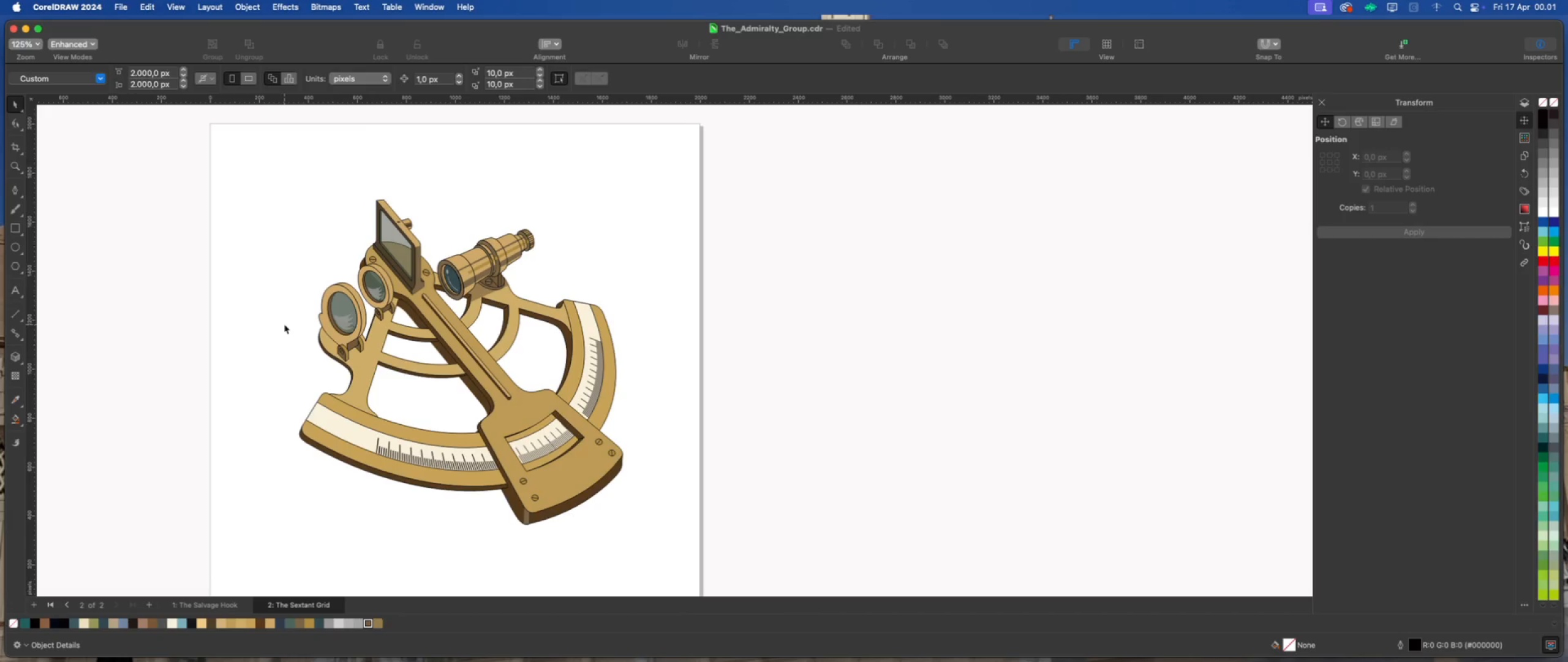 
wait(6.52)
 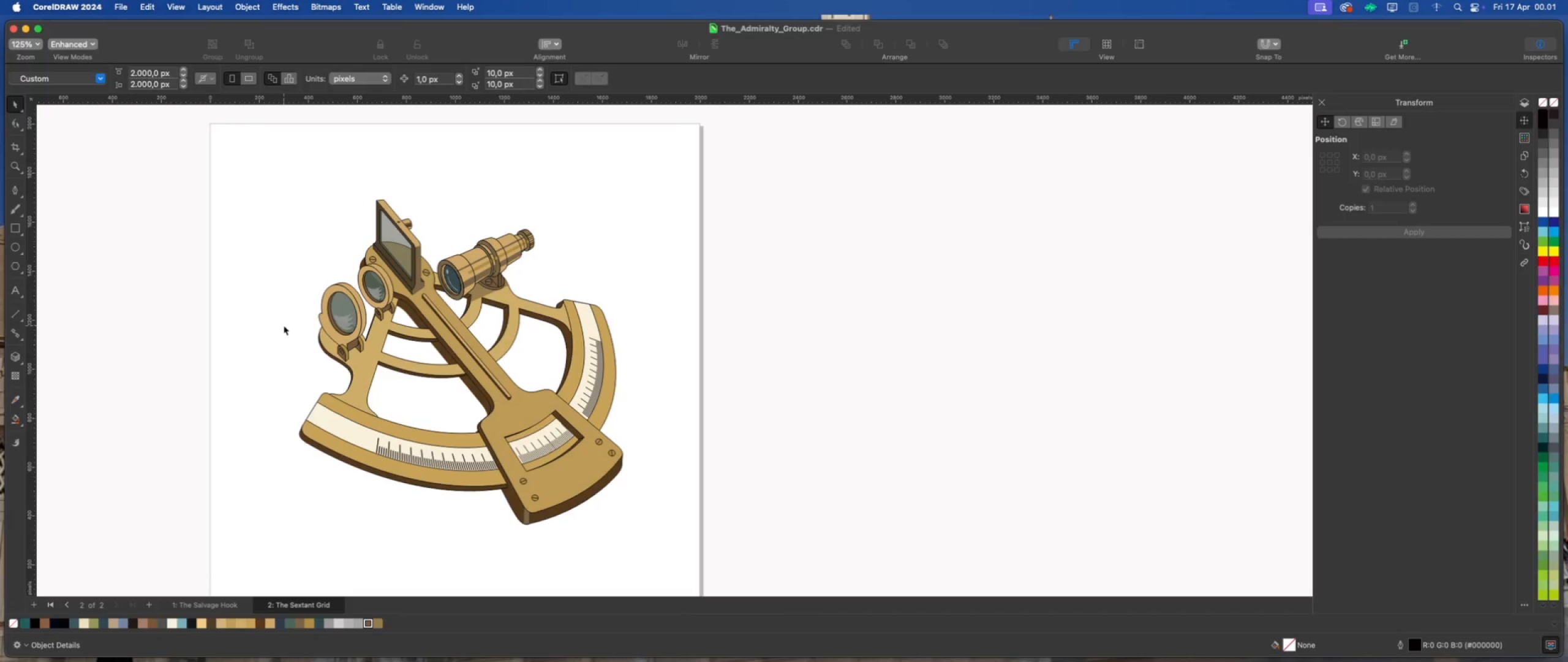 
left_click([375, 294])
 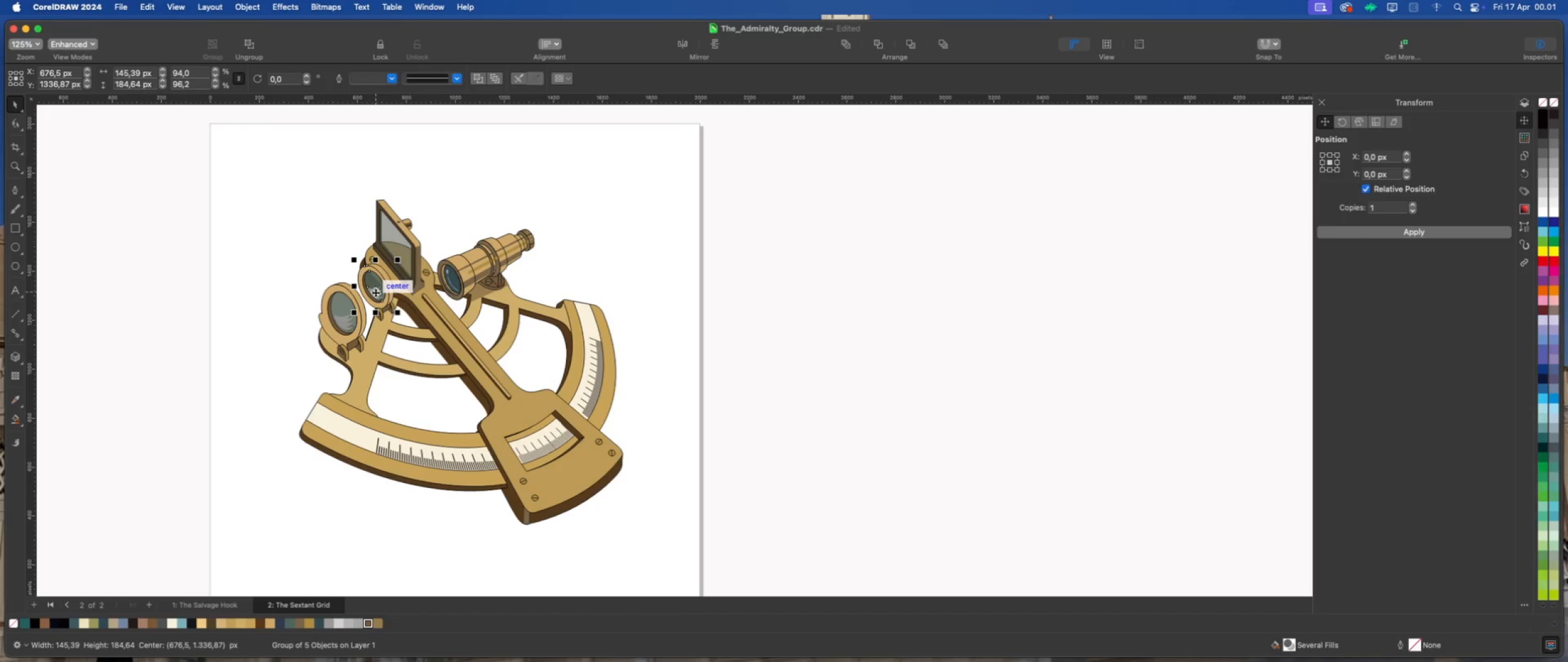 
right_click([375, 292])
 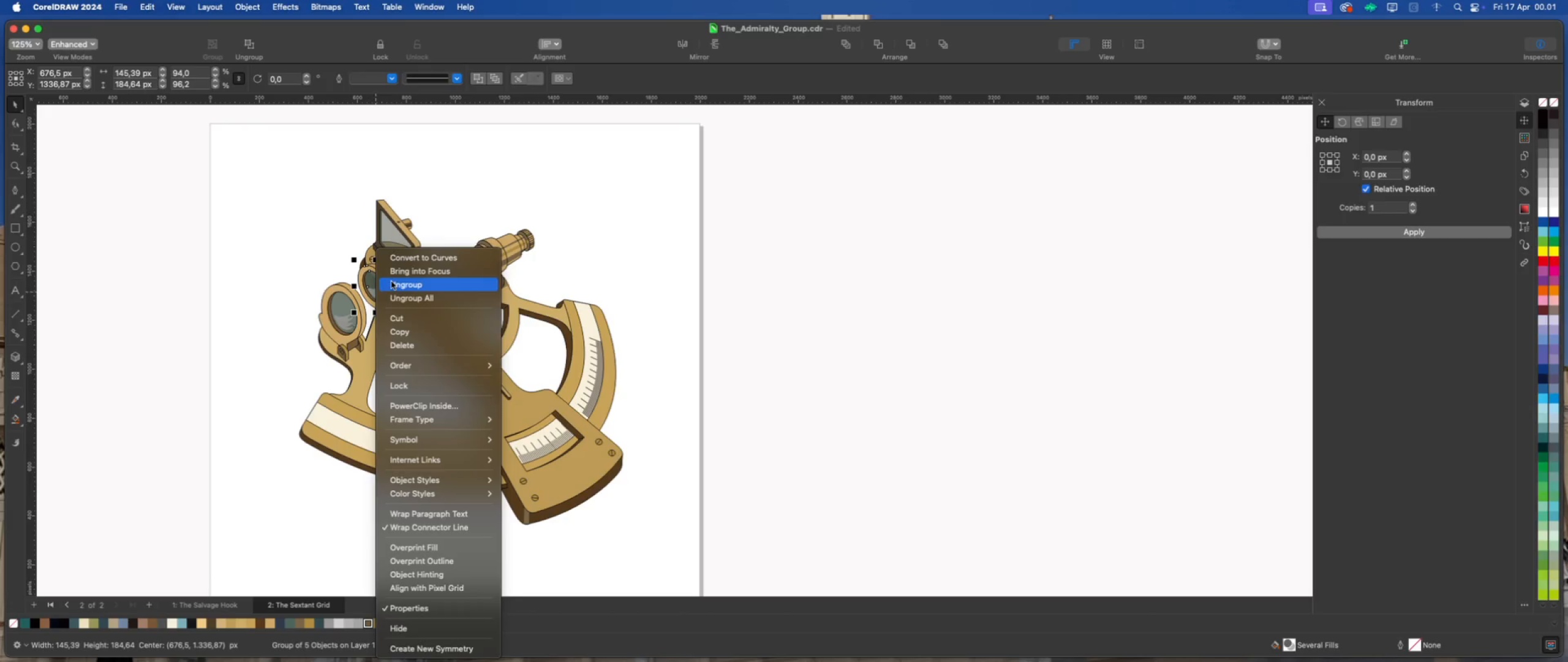 
left_click([391, 281])
 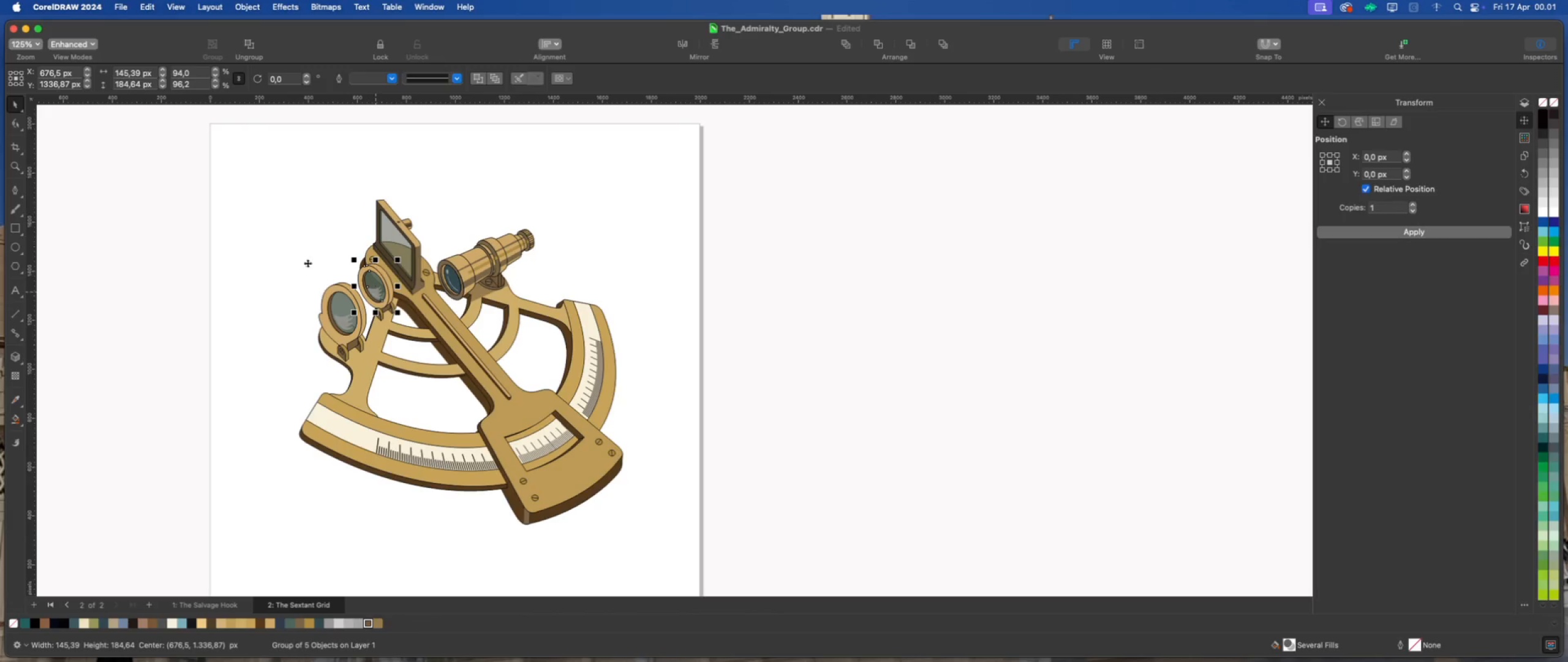 
left_click([307, 263])
 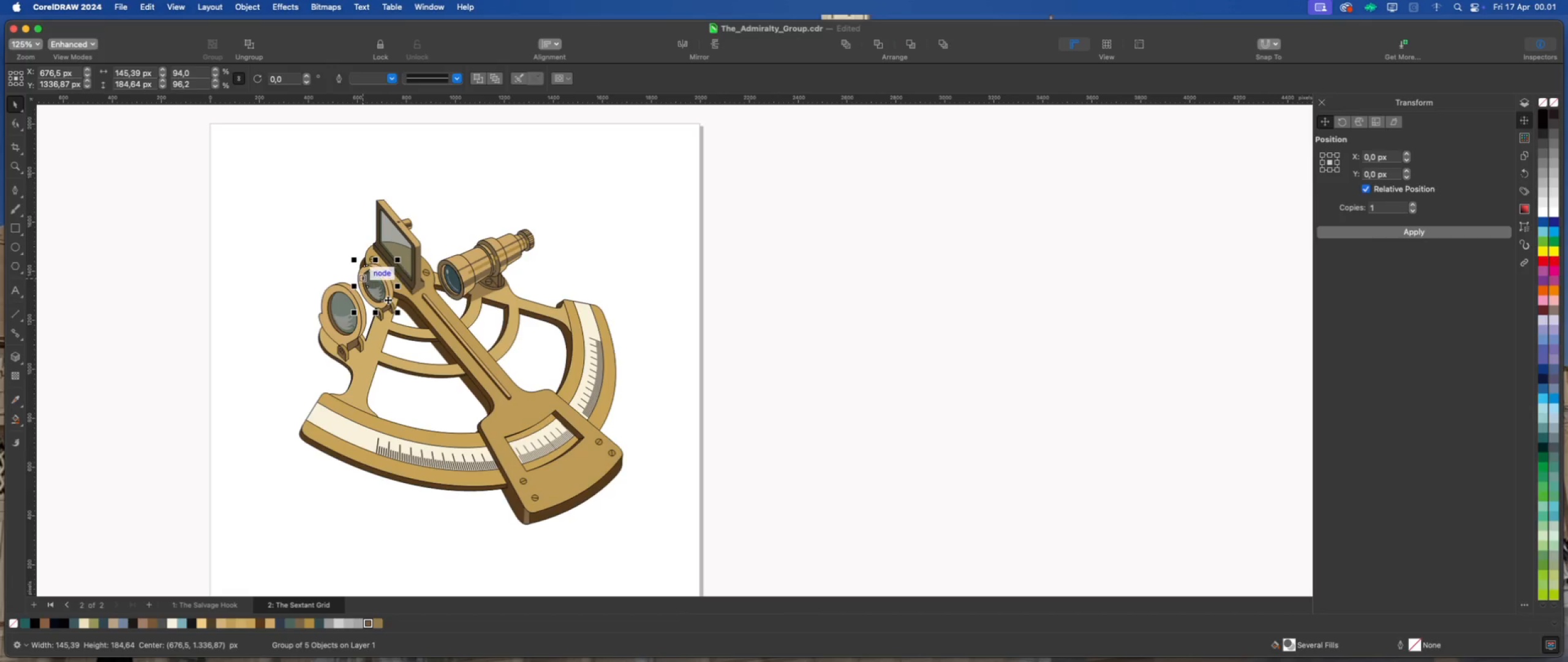 
scroll: coordinate [347, 297], scroll_direction: up, amount: 4.0
 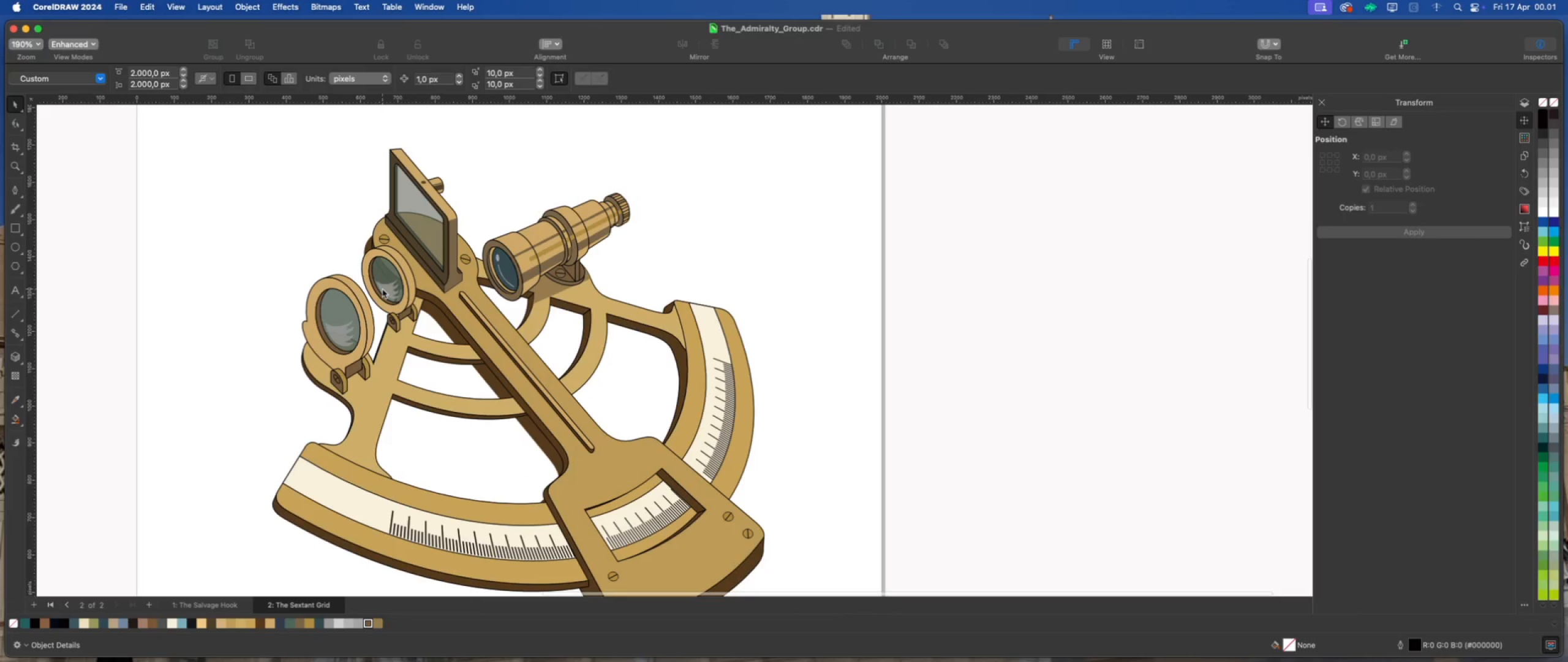 
left_click([383, 289])
 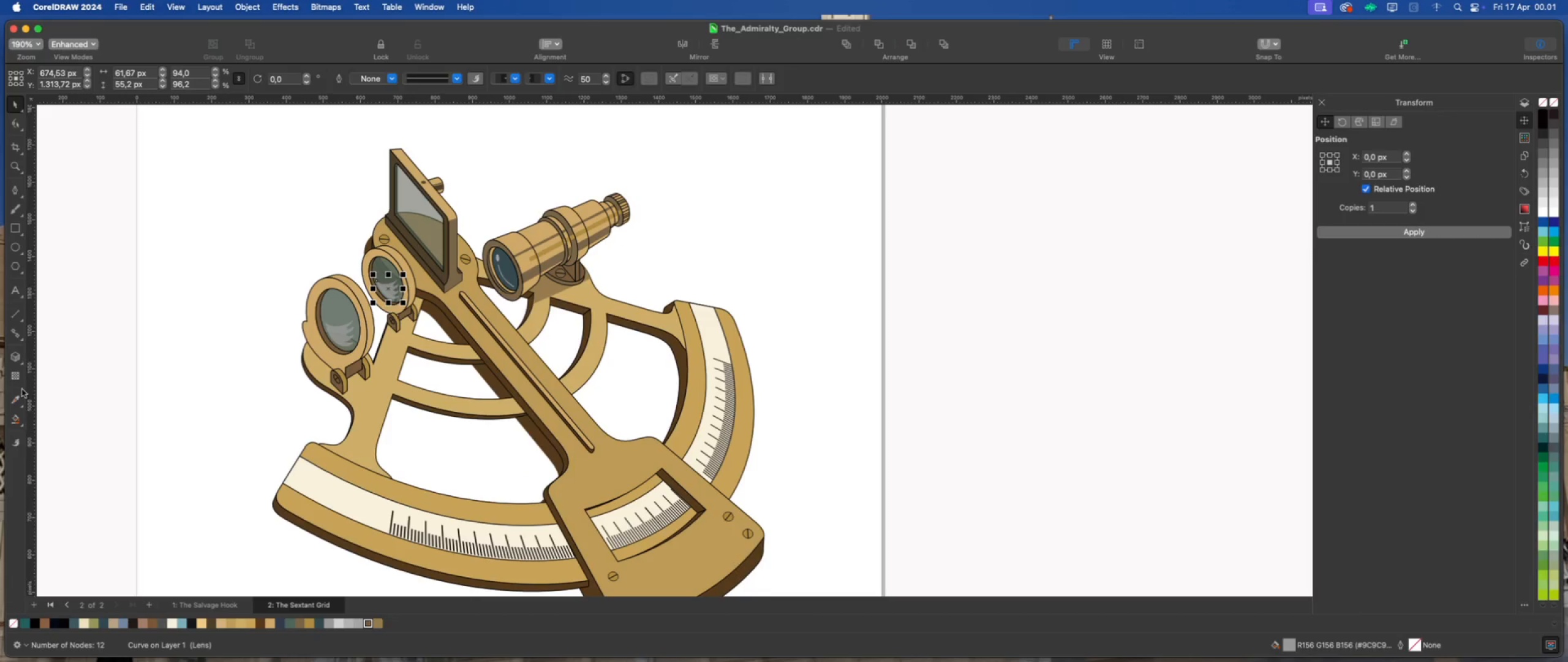 
left_click([18, 376])
 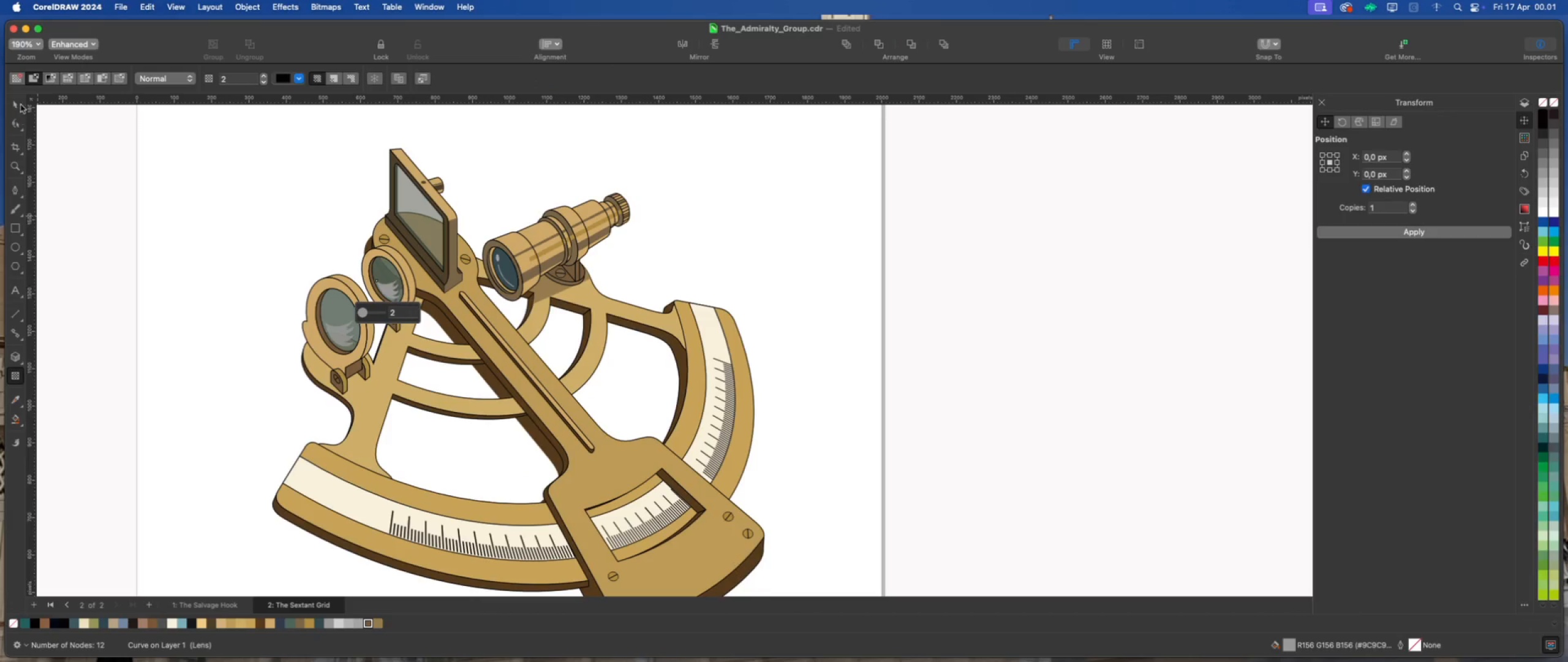 
wait(5.93)
 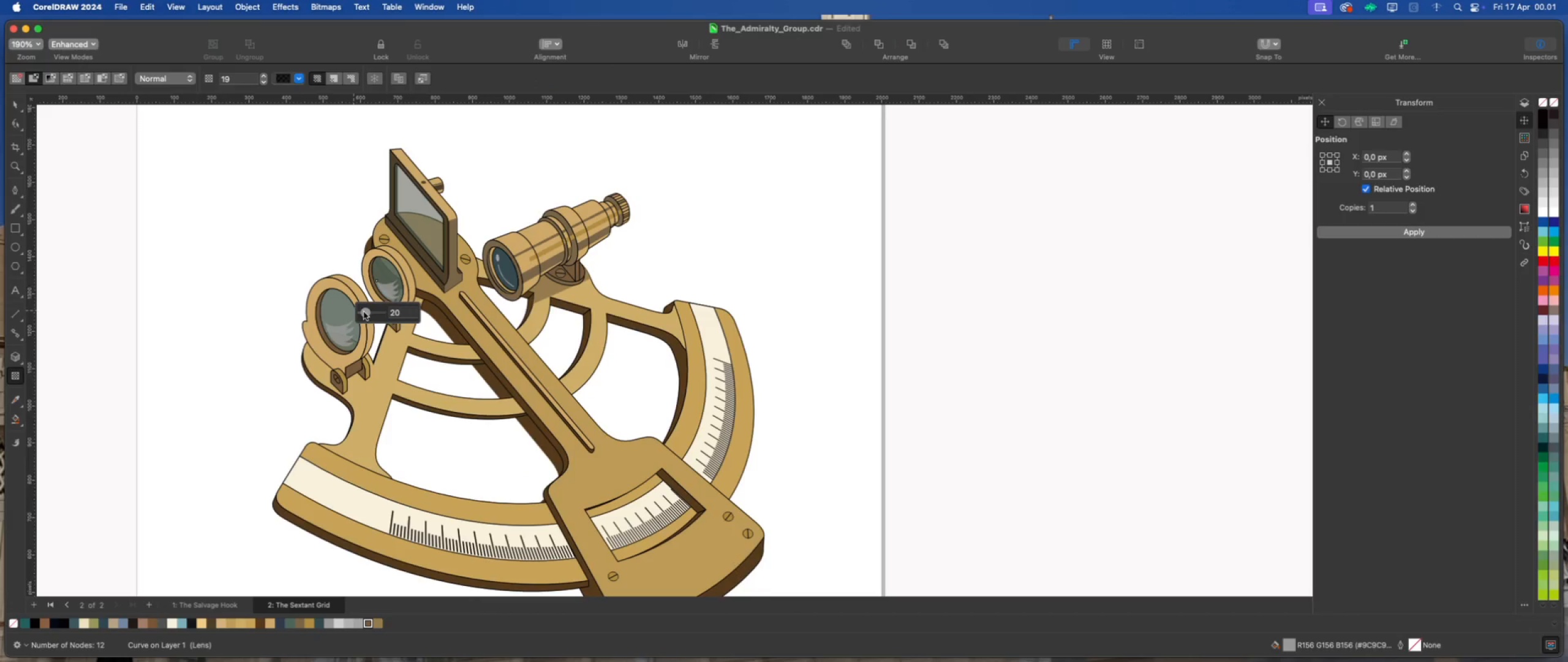 
scroll: coordinate [344, 268], scroll_direction: up, amount: 3.0
 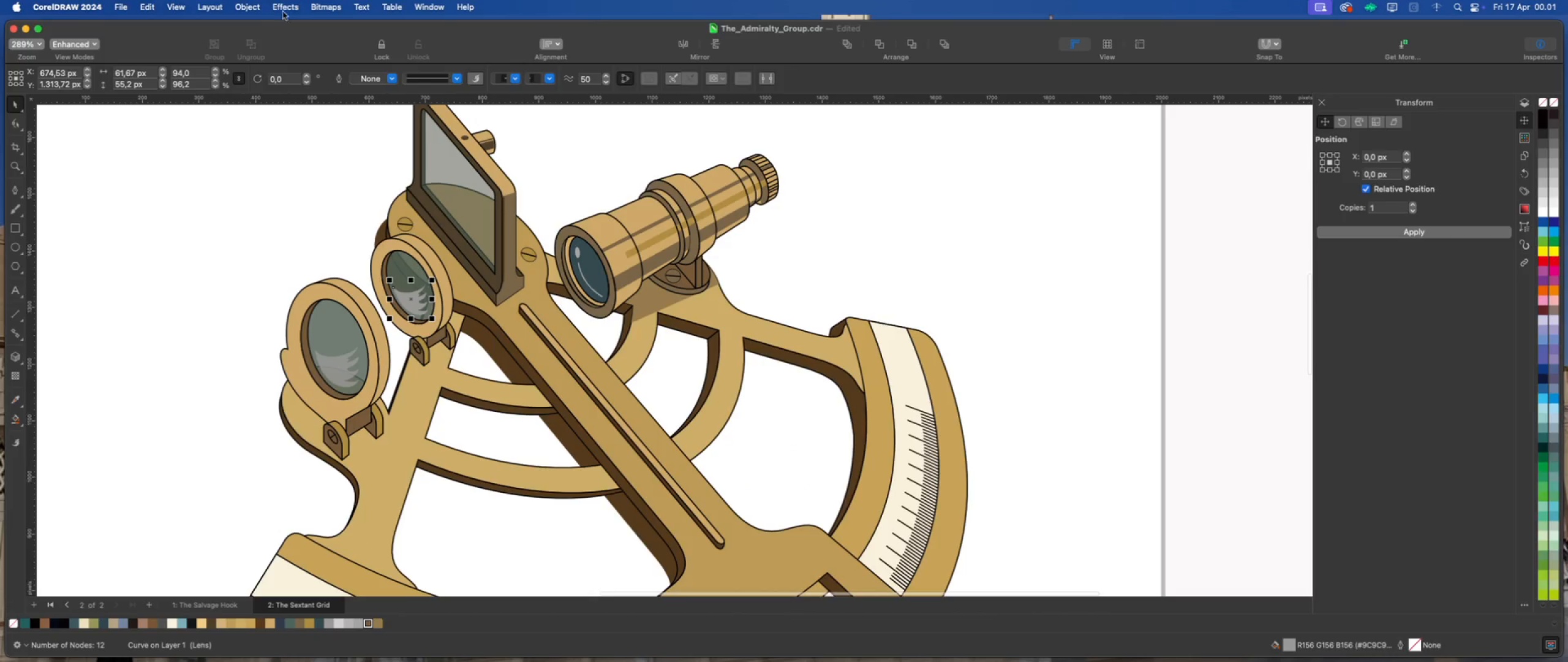 
left_click([288, 8])
 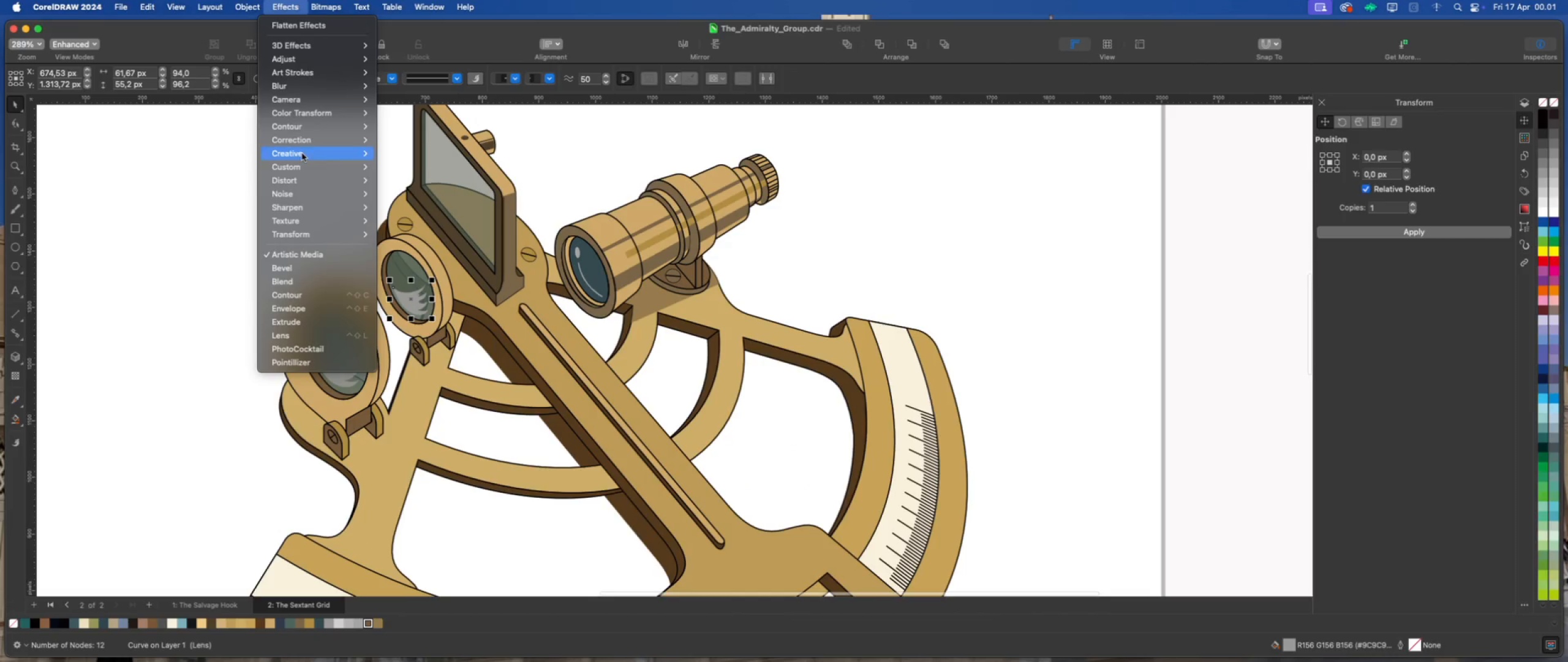 
mouse_move([309, 202])
 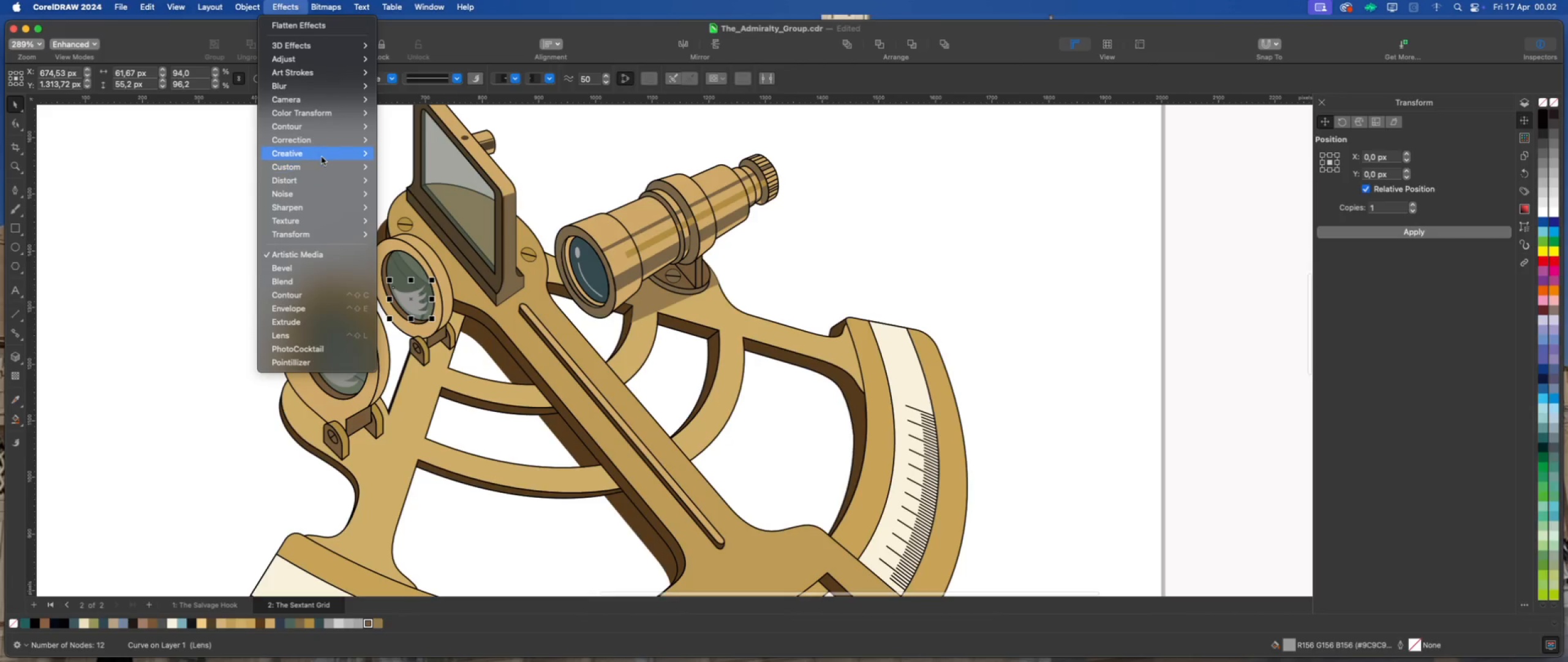 
mouse_move([331, 156])
 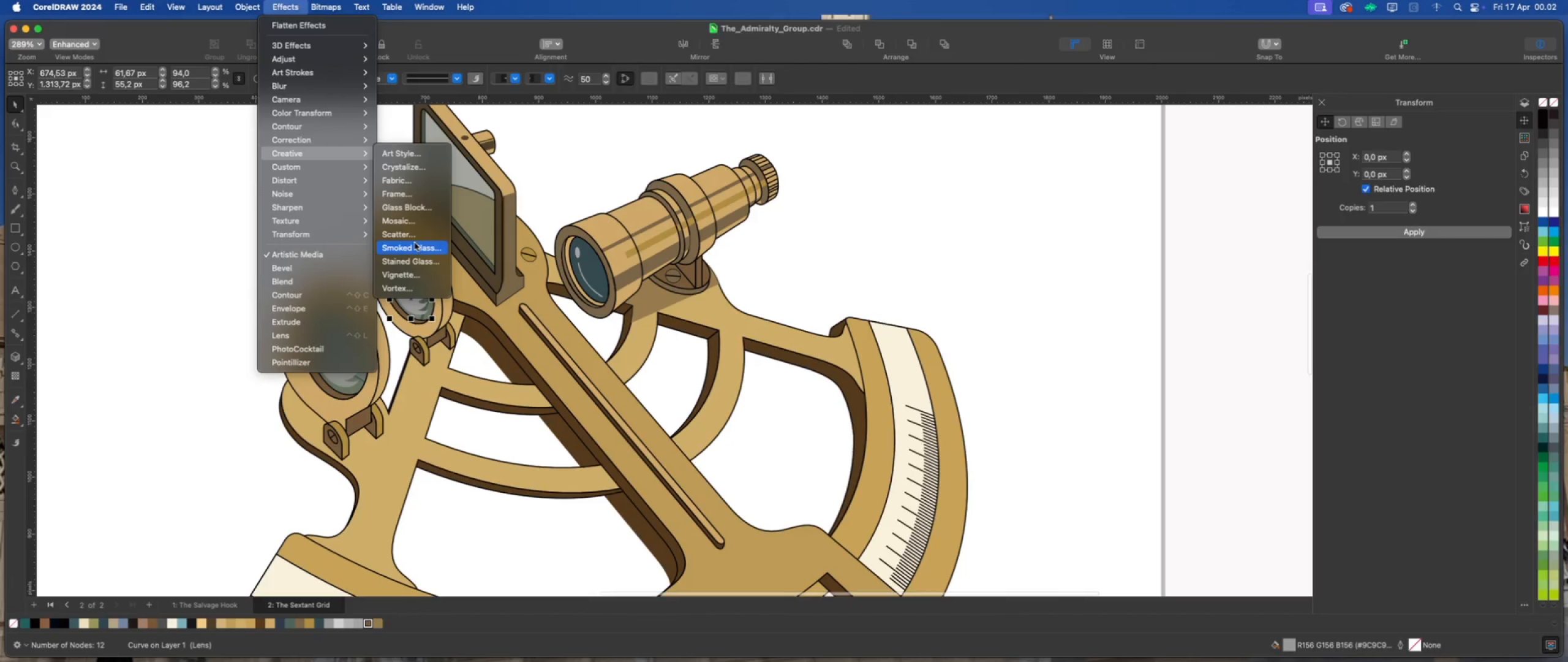 
wait(8.62)
 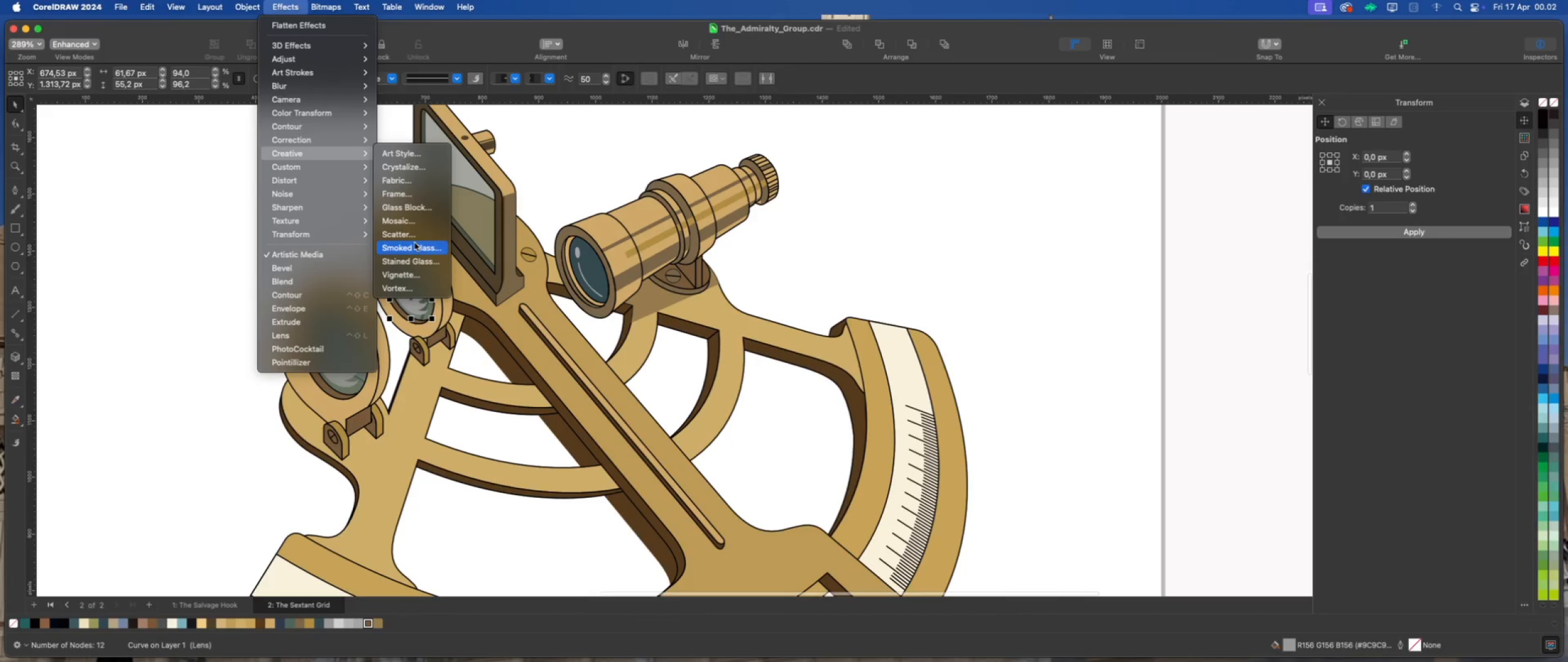 
left_click([423, 275])
 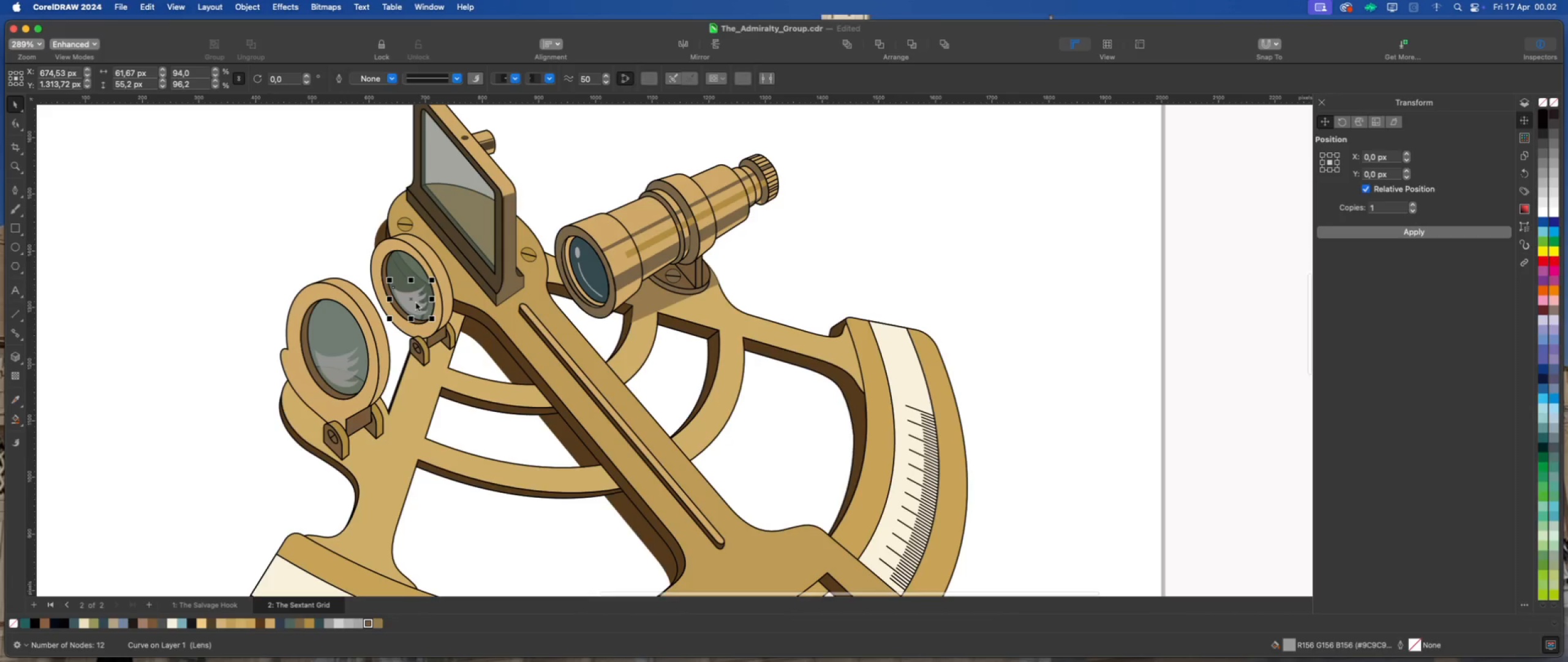 
scroll: coordinate [428, 310], scroll_direction: up, amount: 3.0
 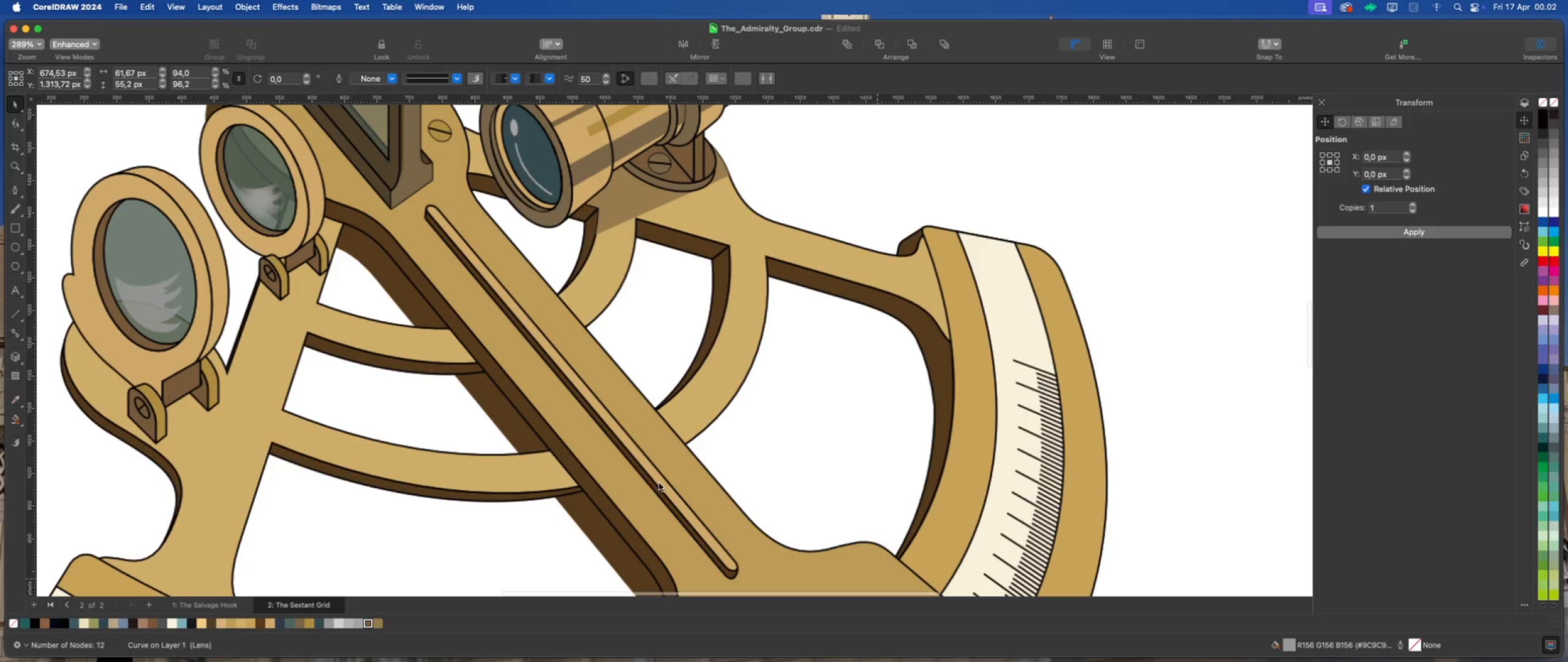 
scroll: coordinate [581, 405], scroll_direction: down, amount: 4.0
 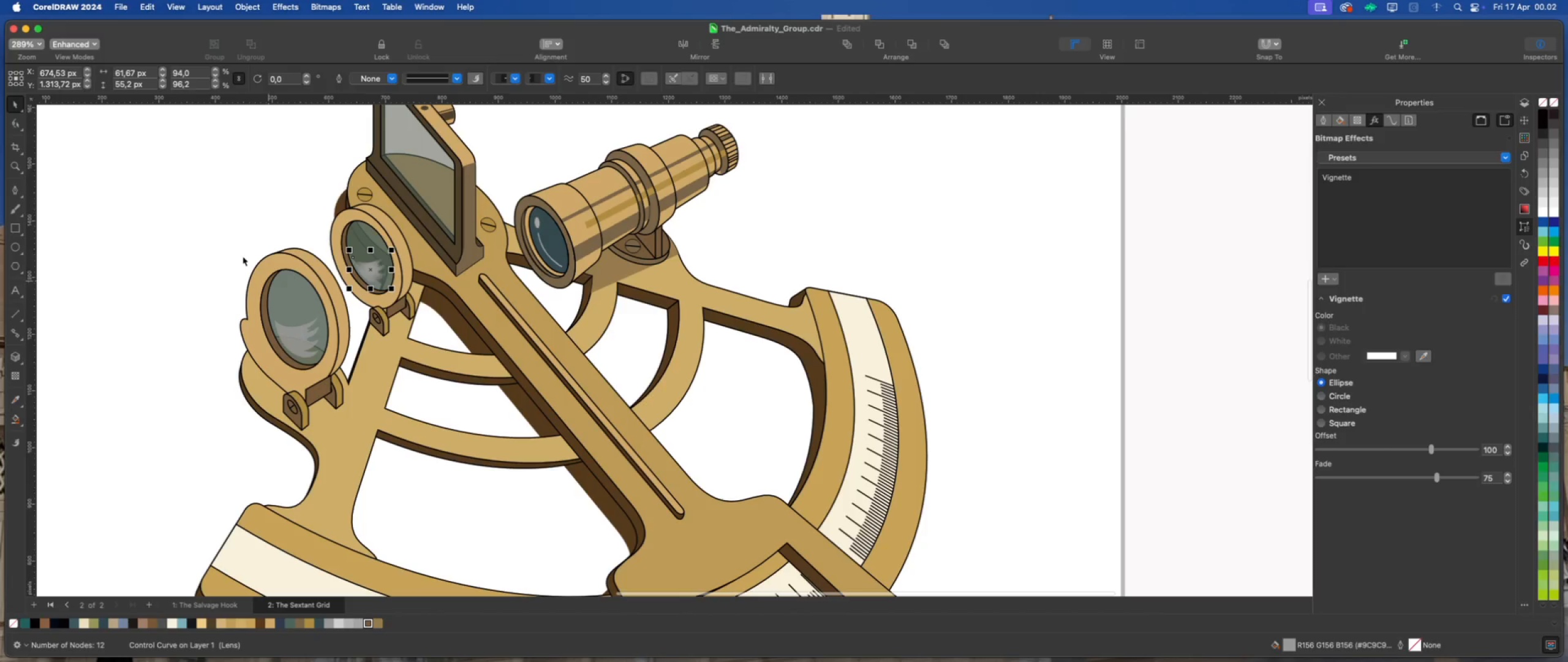 
left_click([228, 234])
 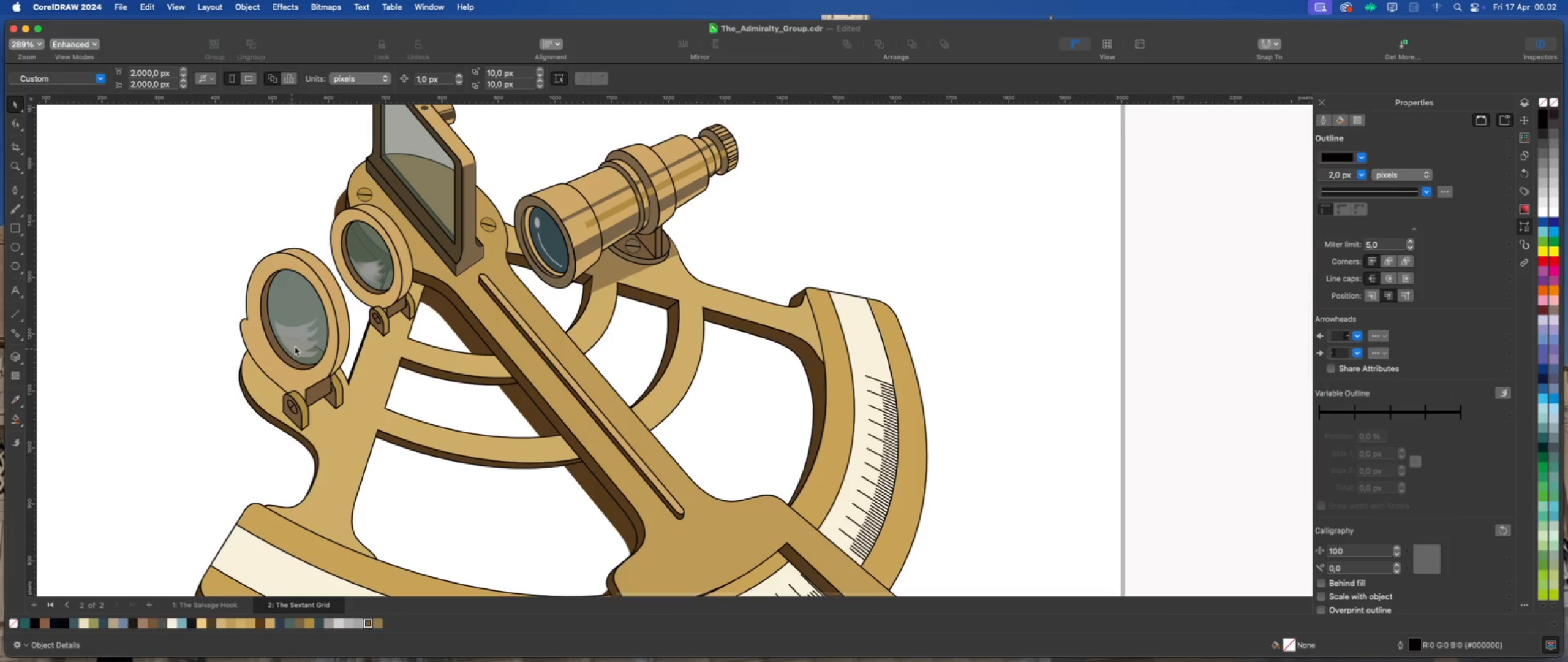 
left_click([295, 344])
 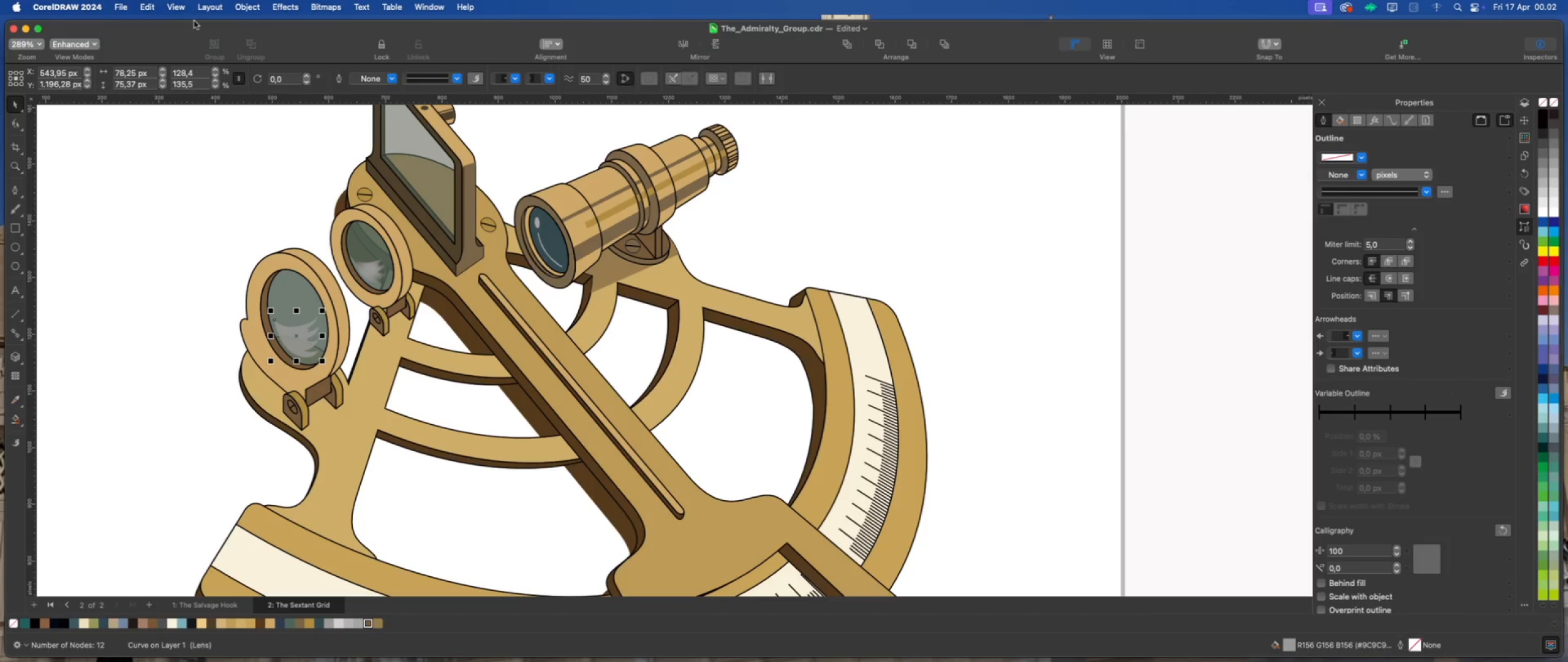 
left_click([293, 7])
 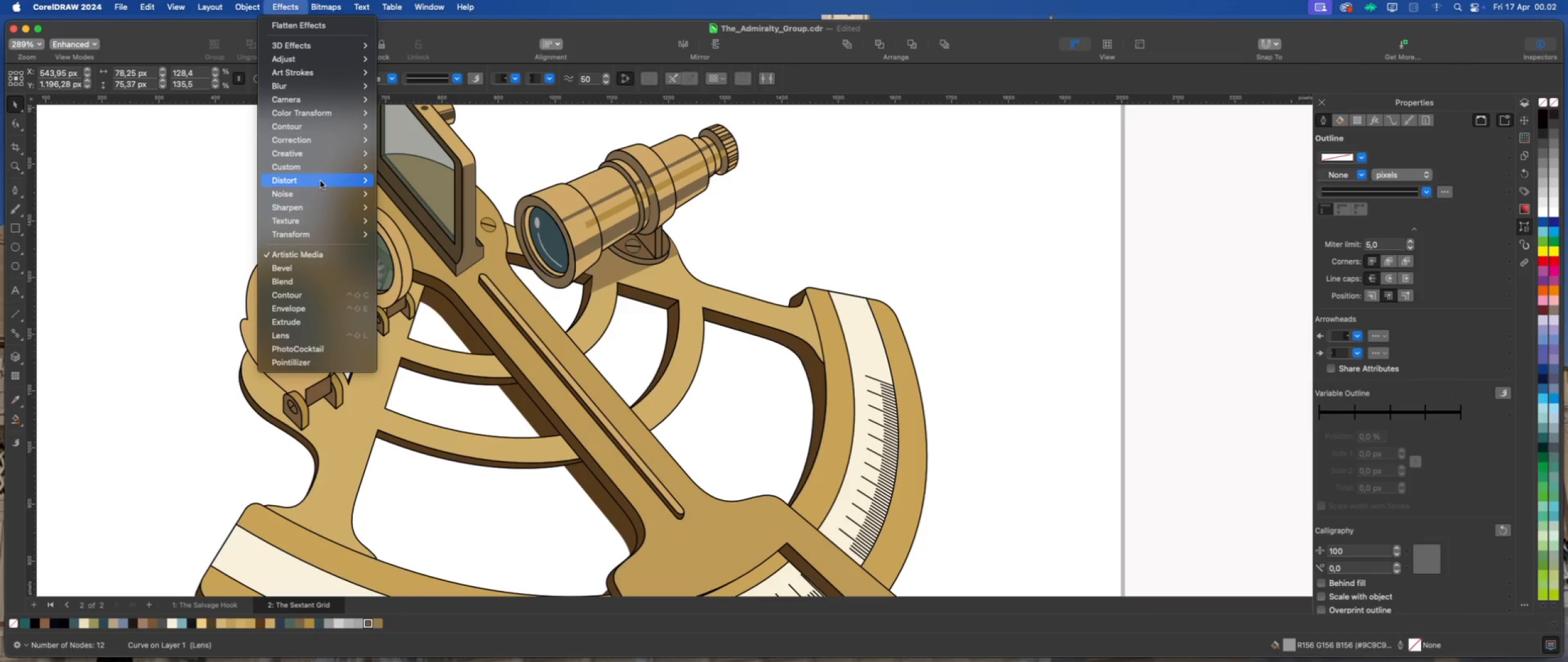 
mouse_move([346, 151])
 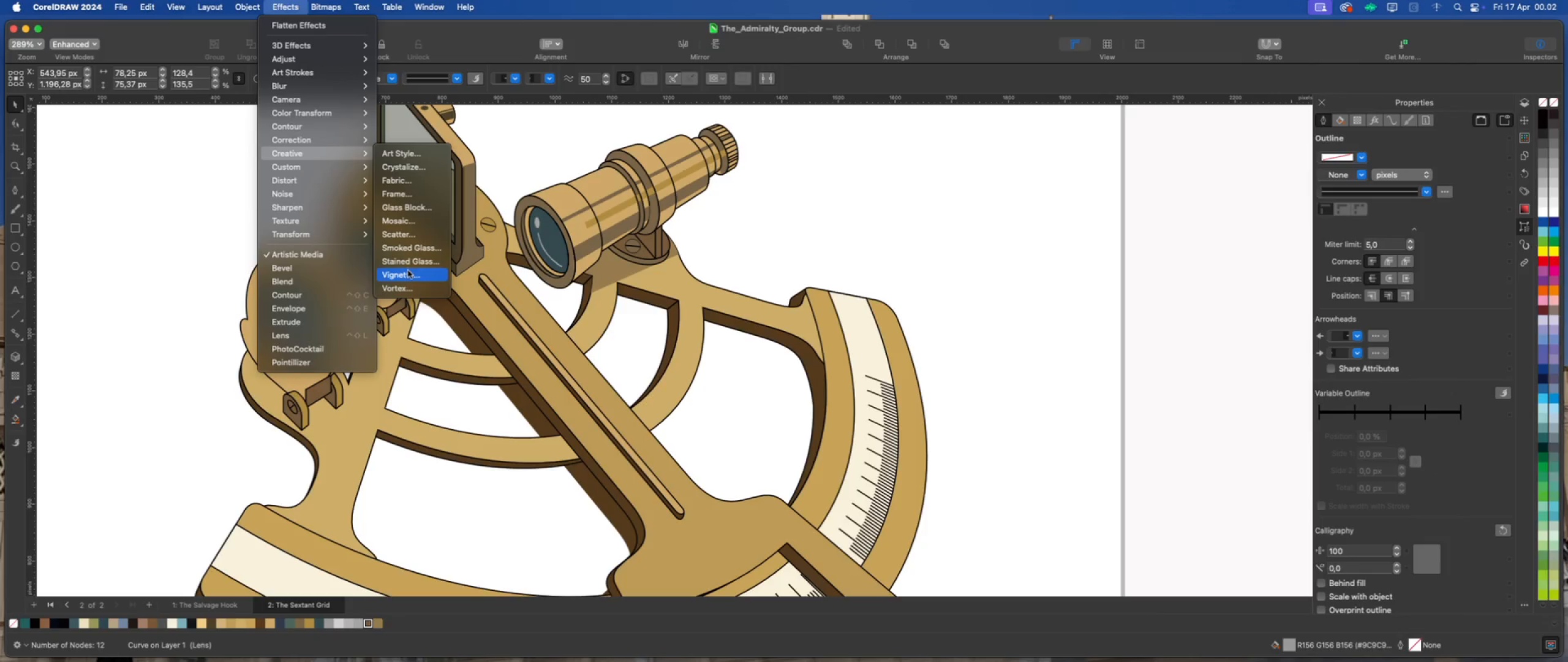 
left_click([408, 270])
 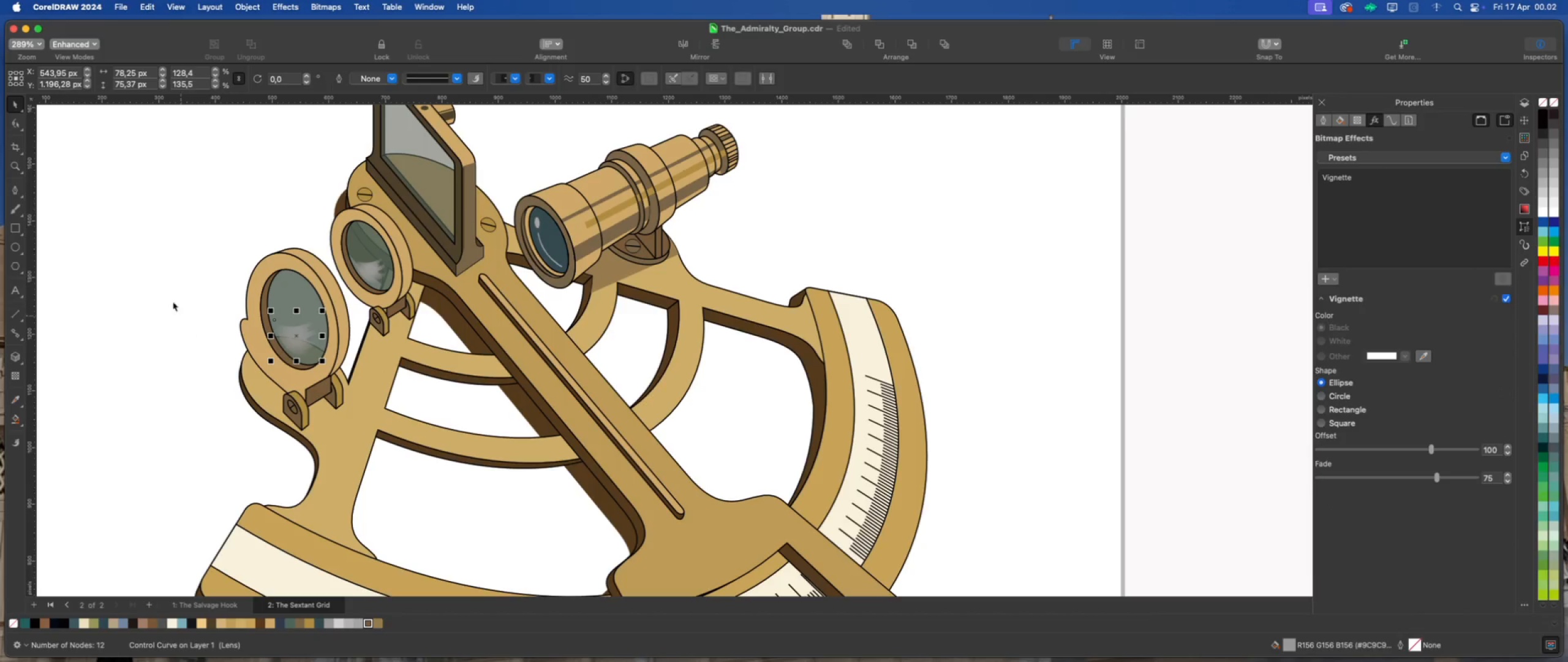 
left_click([171, 283])
 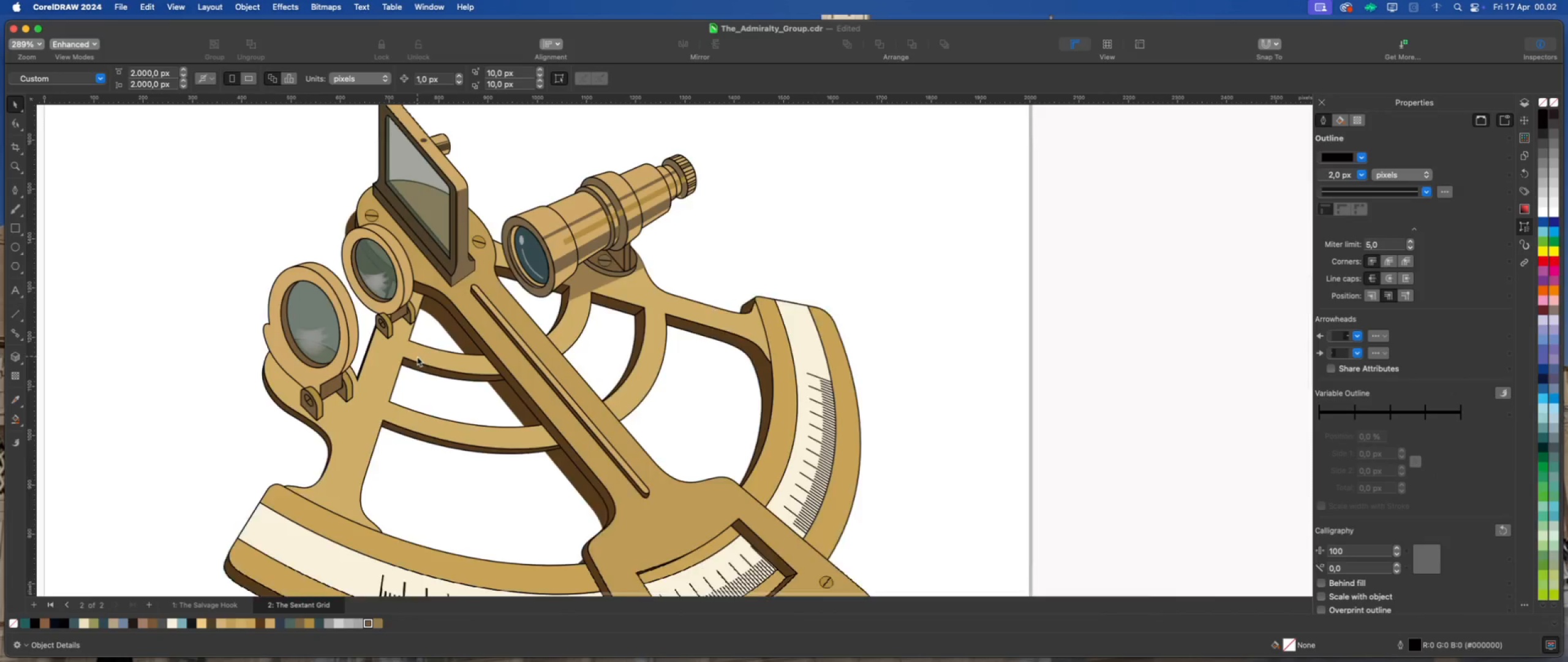 
scroll: coordinate [399, 356], scroll_direction: down, amount: 4.0
 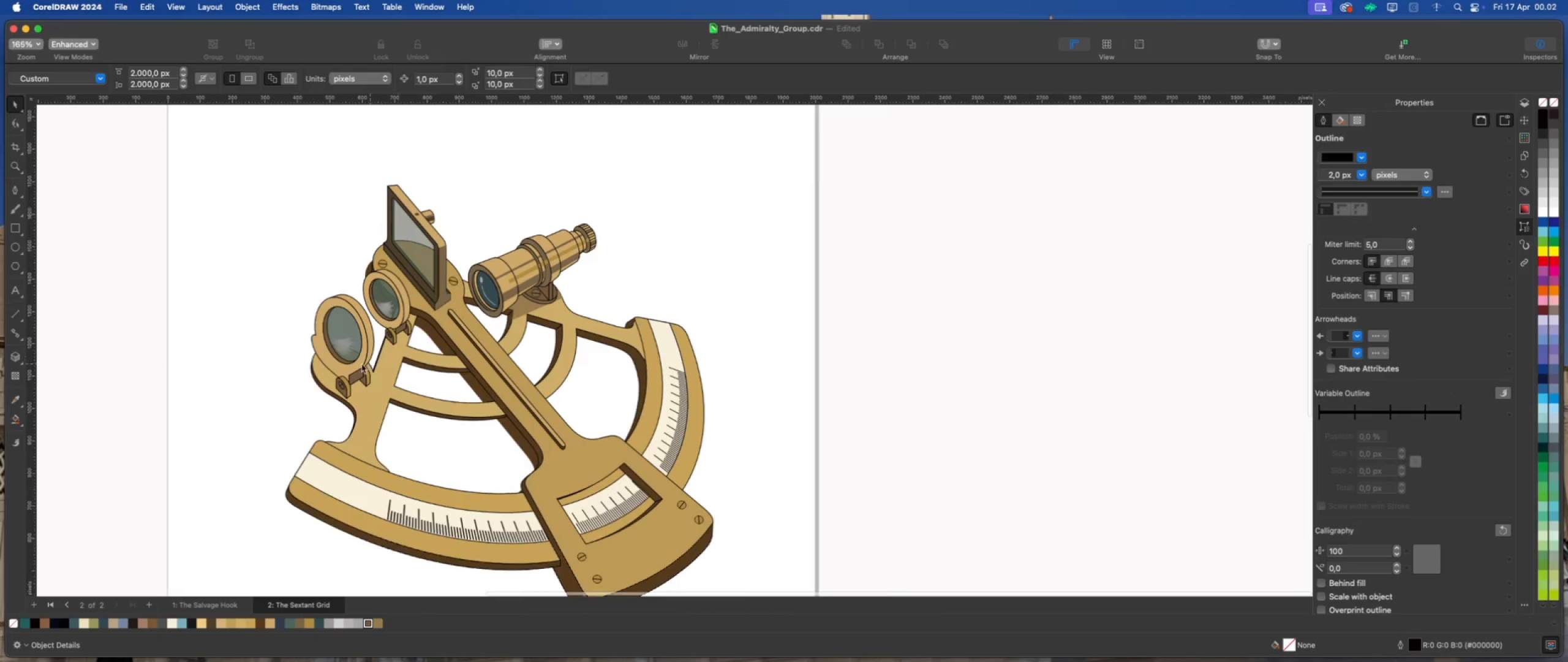 
left_click([238, 305])
 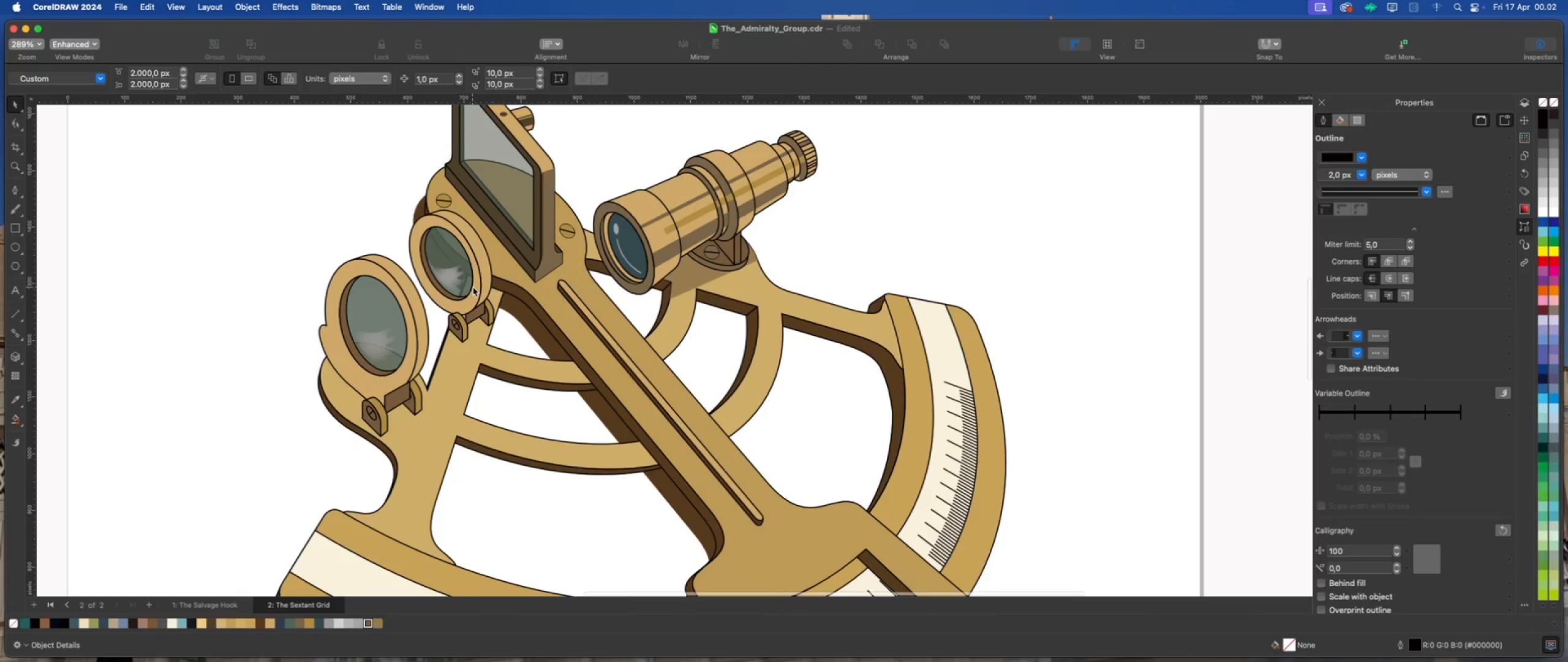 
scroll: coordinate [233, 329], scroll_direction: up, amount: 4.0
 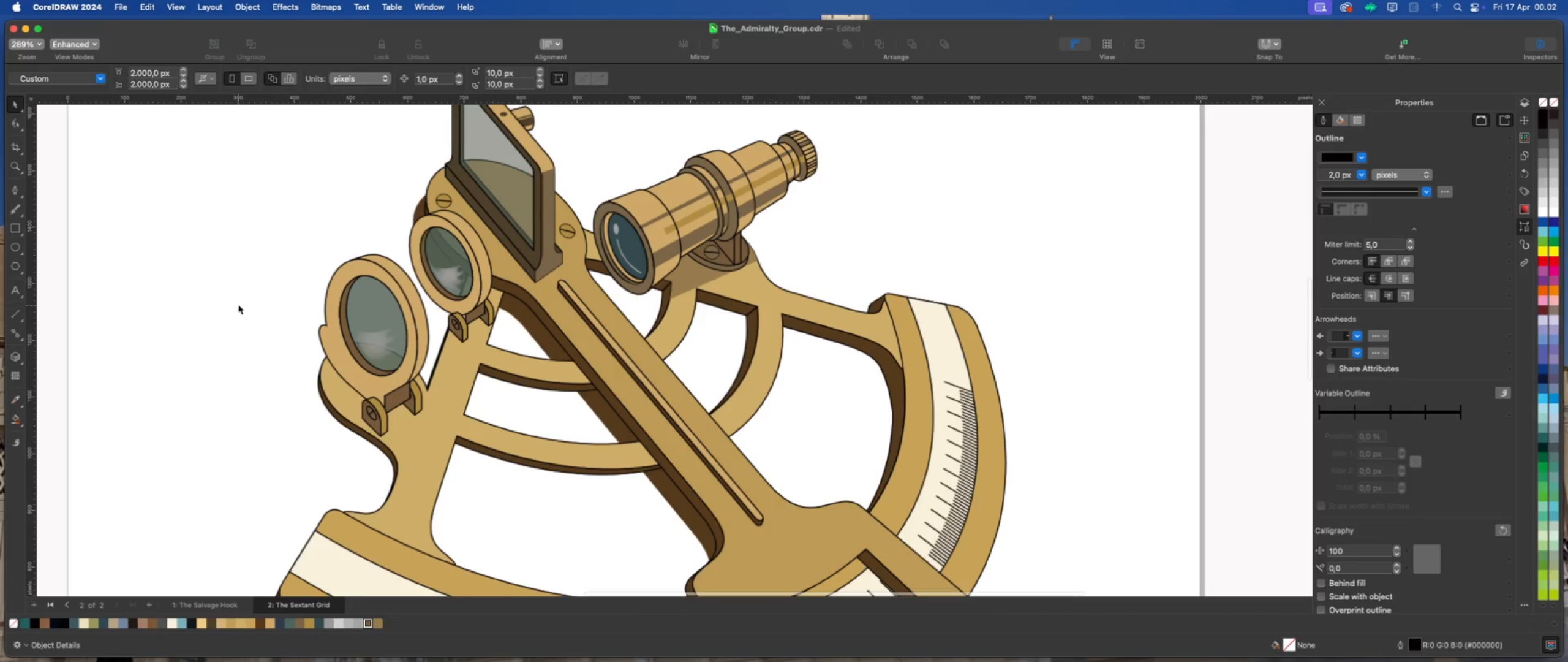 
scroll: coordinate [472, 288], scroll_direction: down, amount: 3.0
 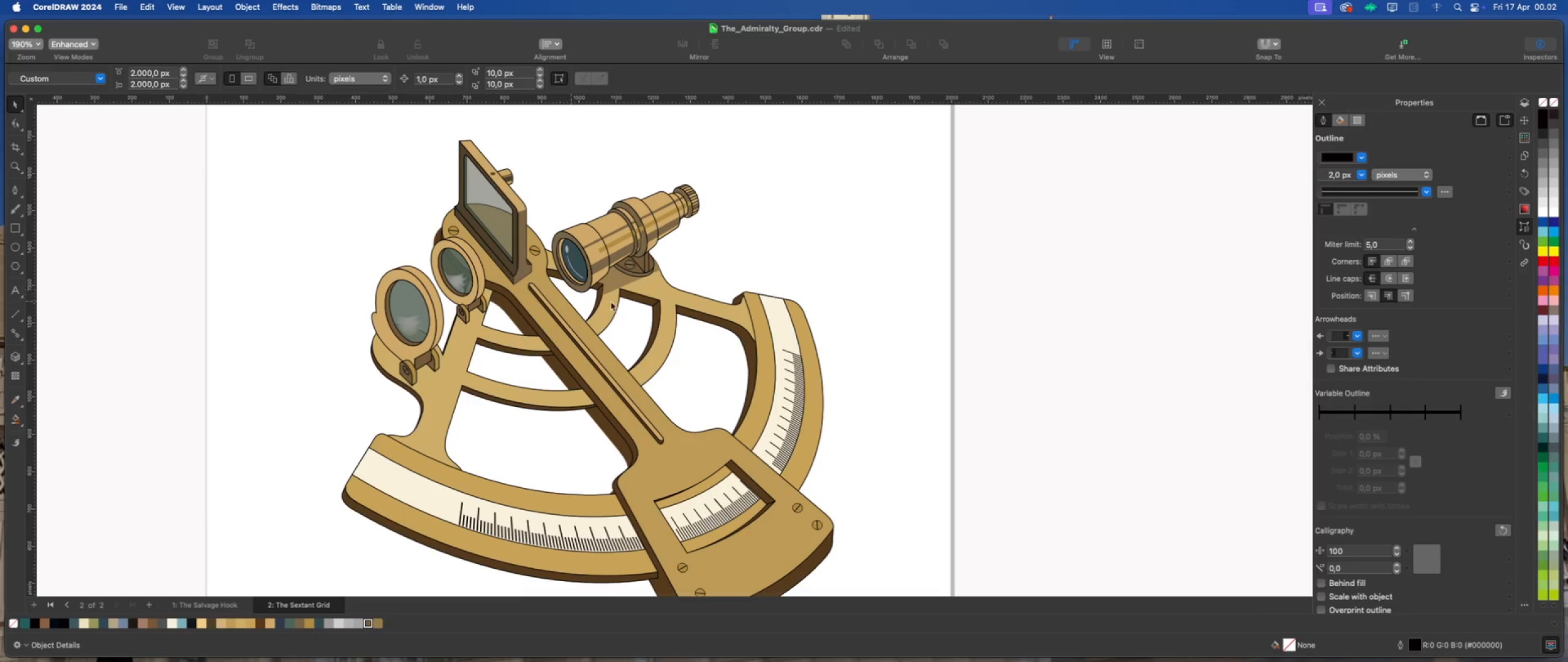 
left_click([878, 299])
 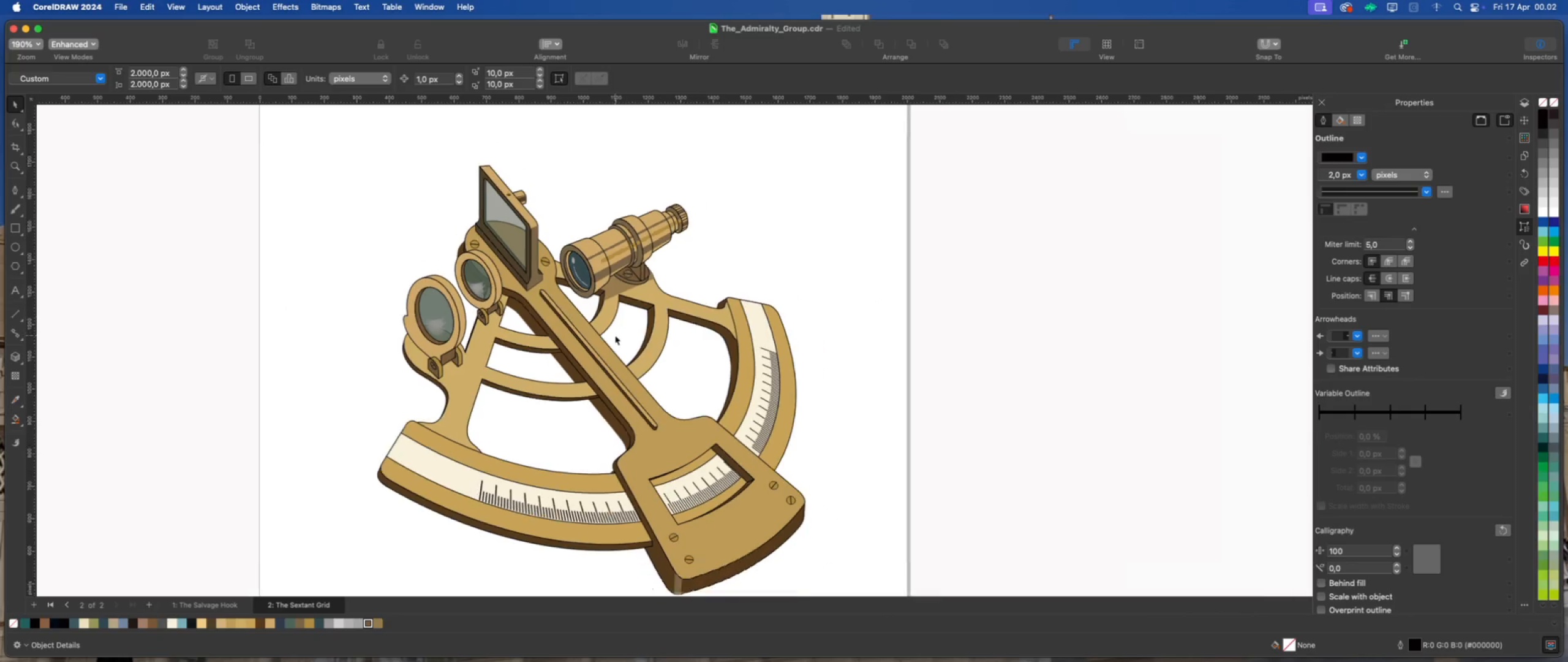 
scroll: coordinate [615, 335], scroll_direction: down, amount: 1.0
 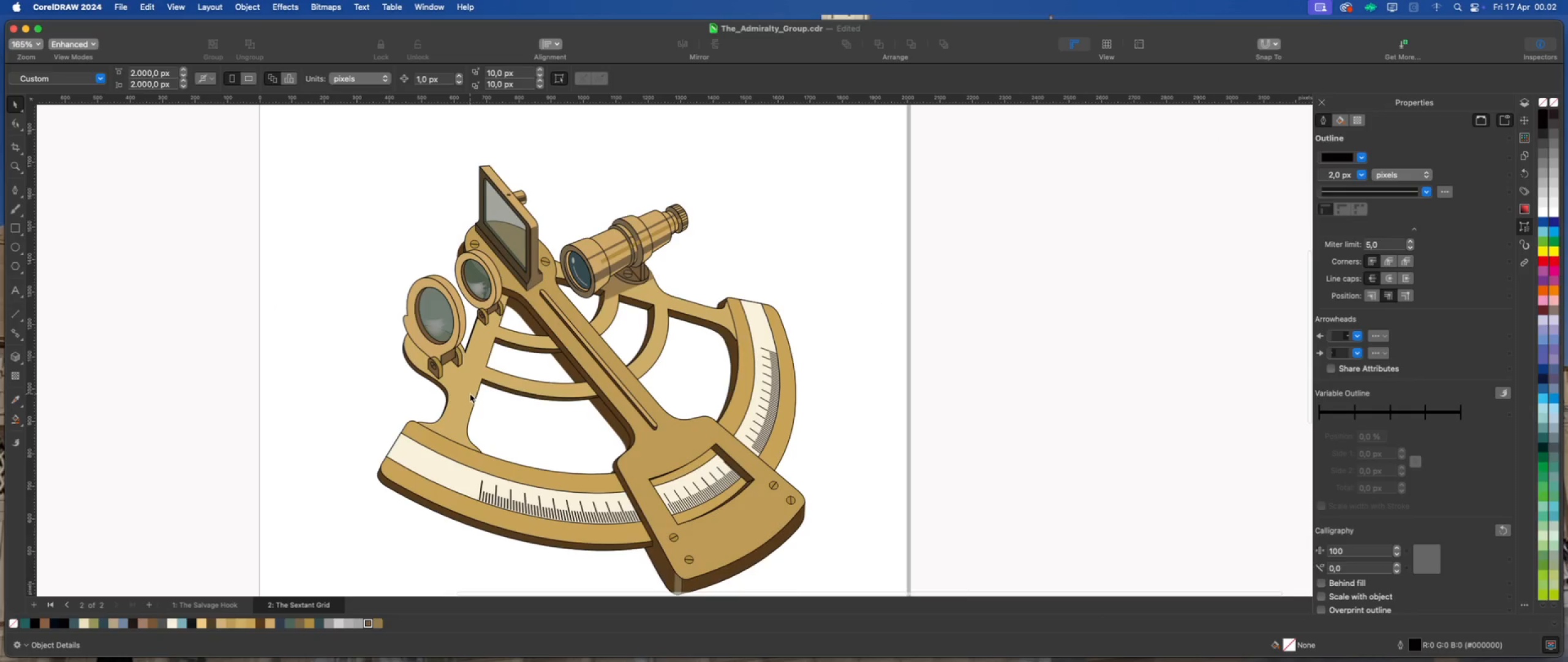 
left_click([469, 394])
 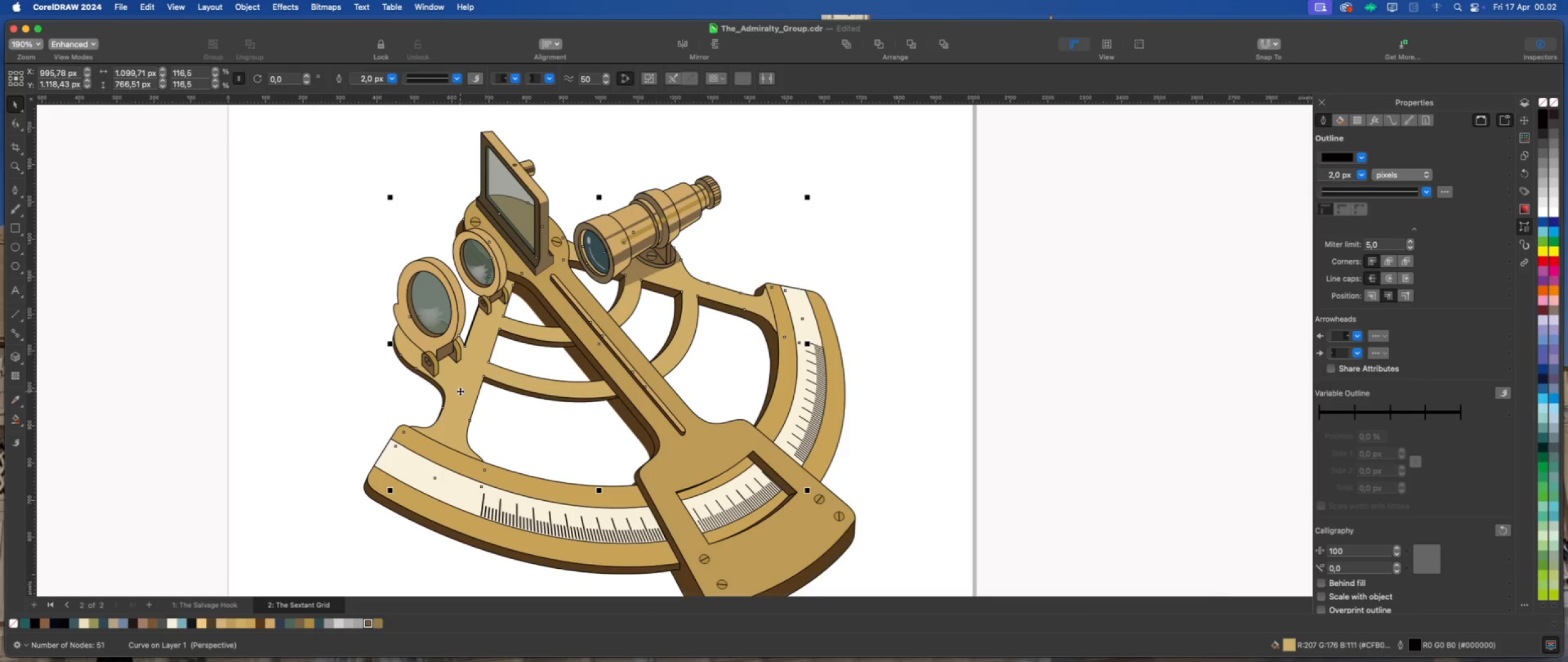 
scroll: coordinate [469, 394], scroll_direction: up, amount: 1.0
 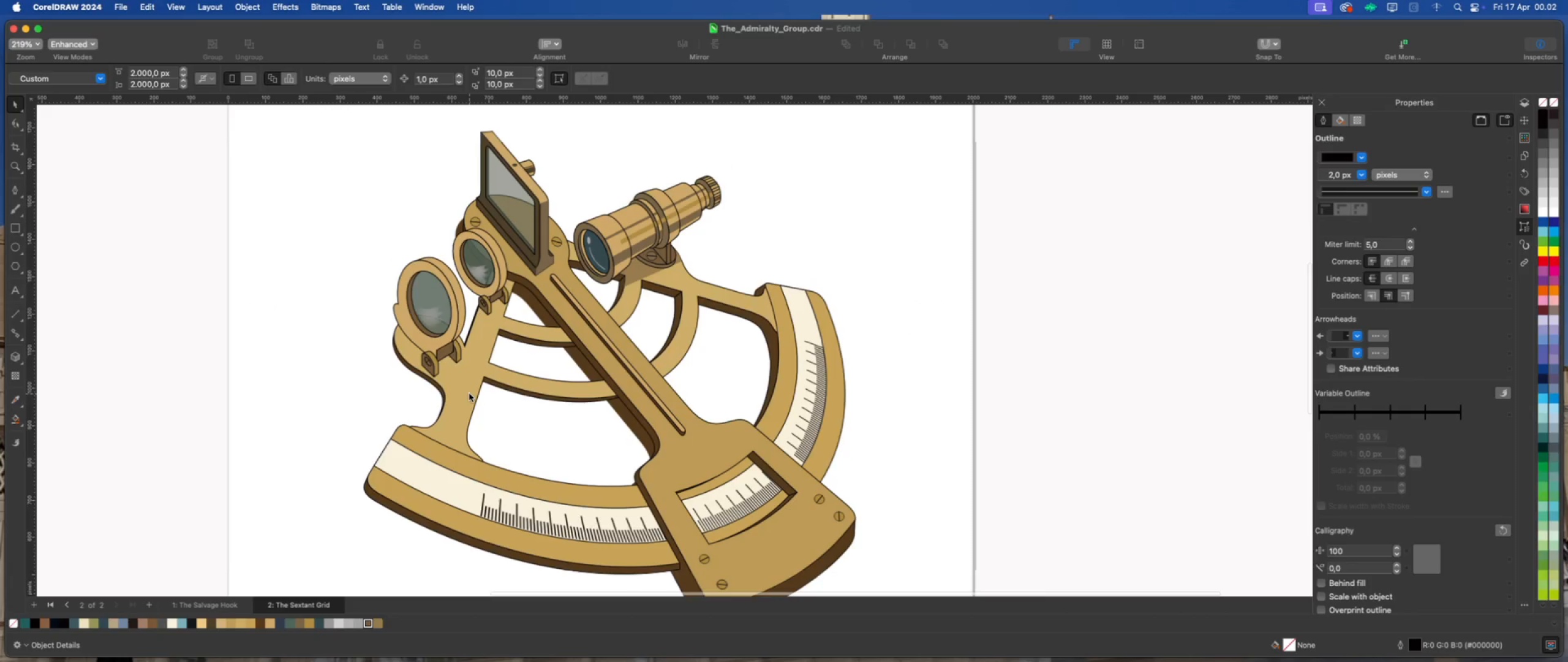 
key(Meta+CommandLeft)
 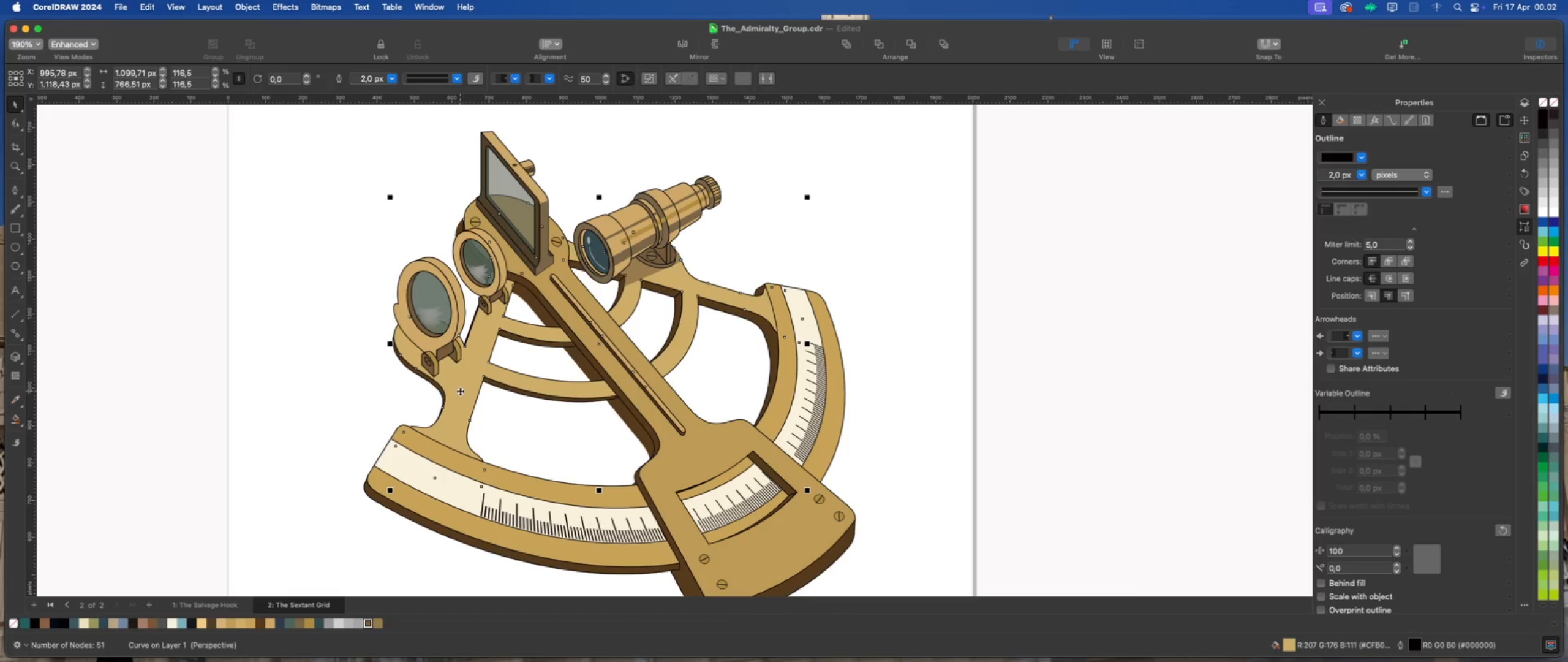 
key(Meta+S)
 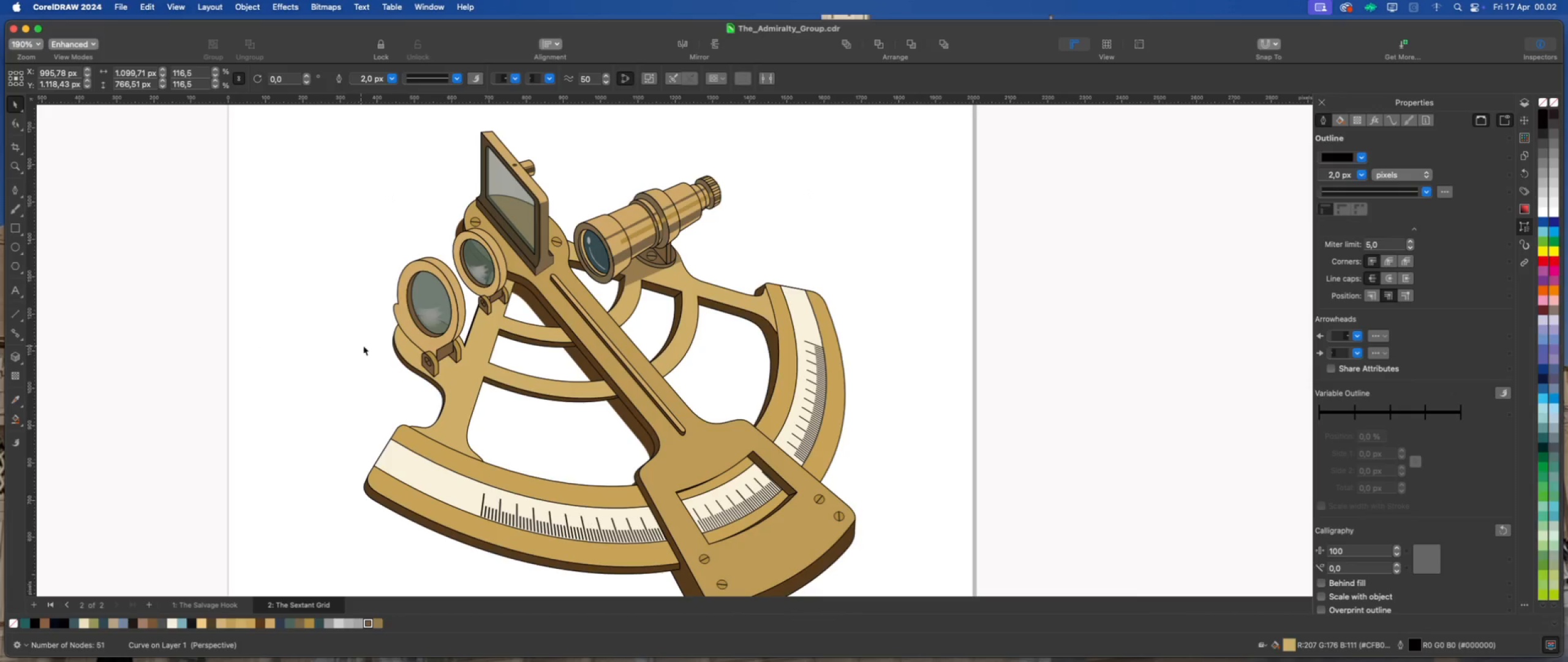 
left_click([345, 346])
 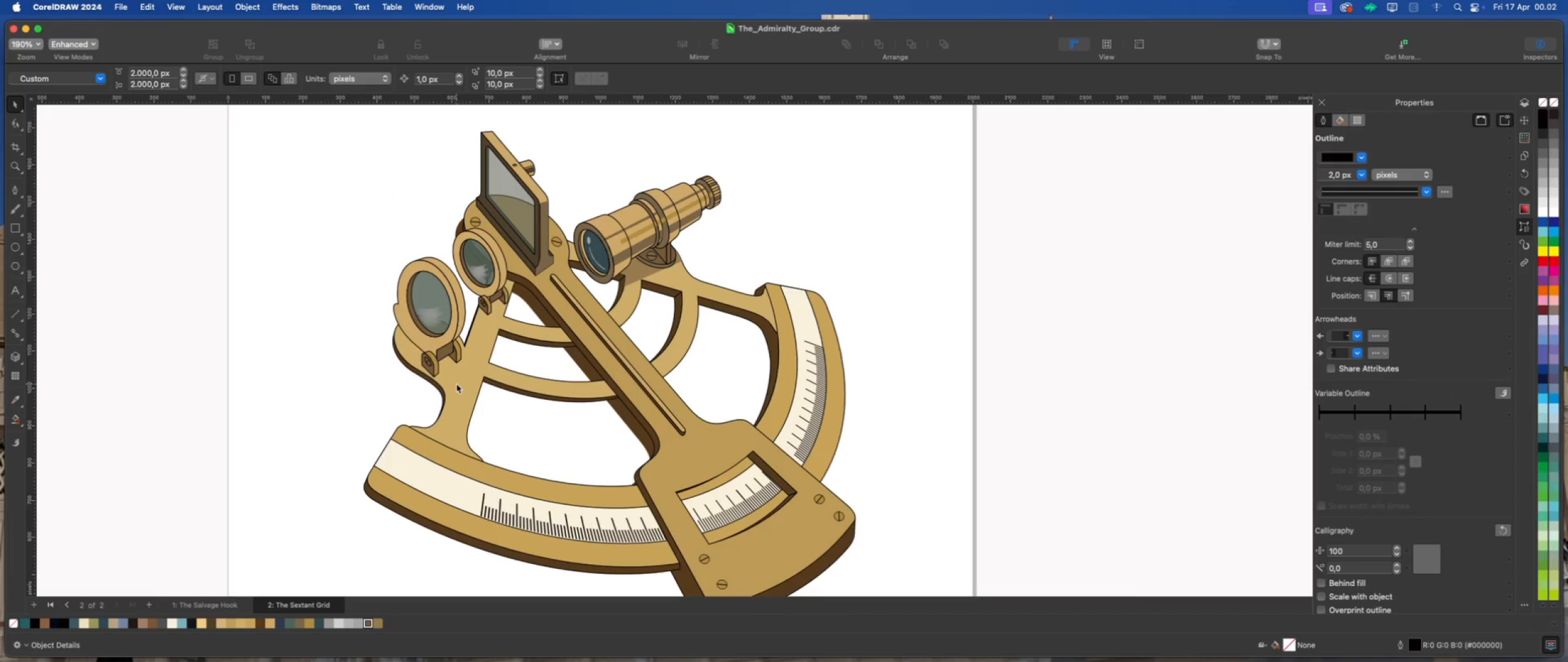 
left_click([456, 384])
 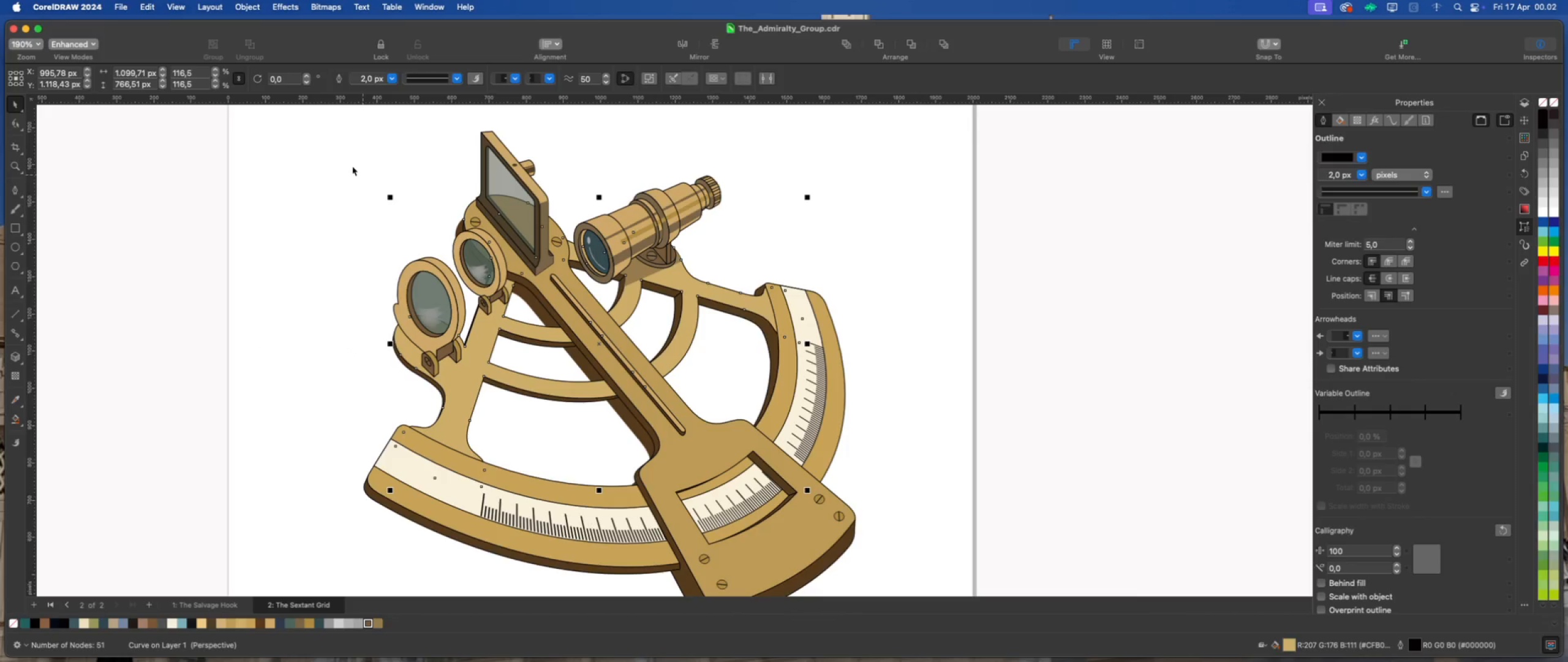 
left_click([286, 9])
 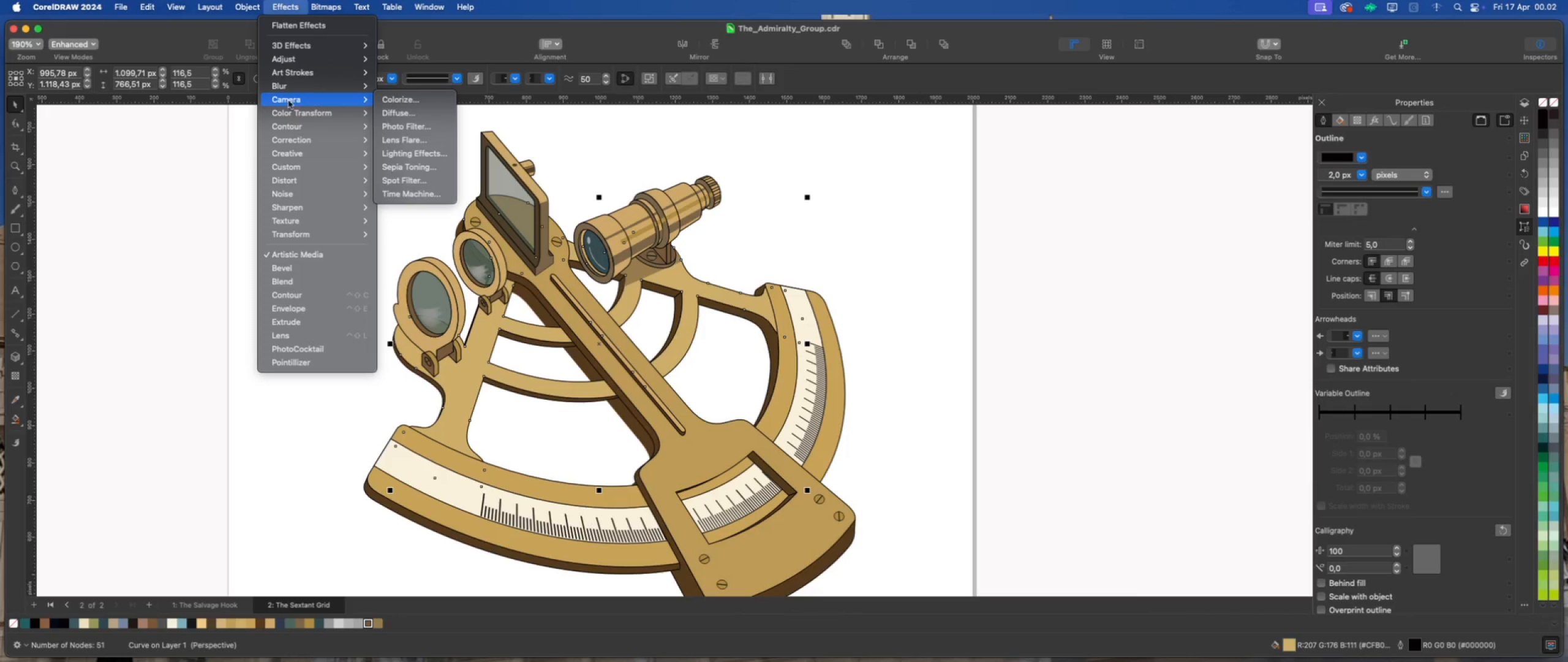 
mouse_move([308, 157])
 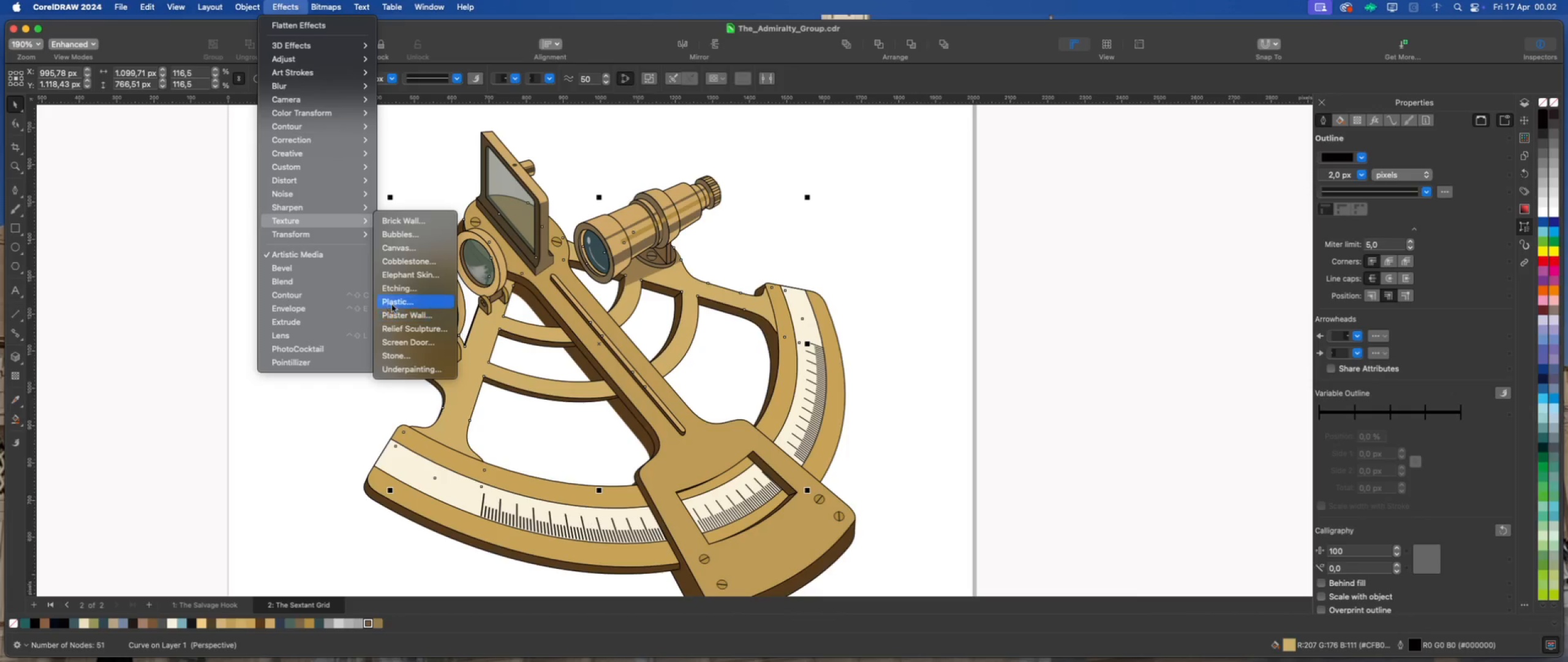 
left_click([394, 302])
 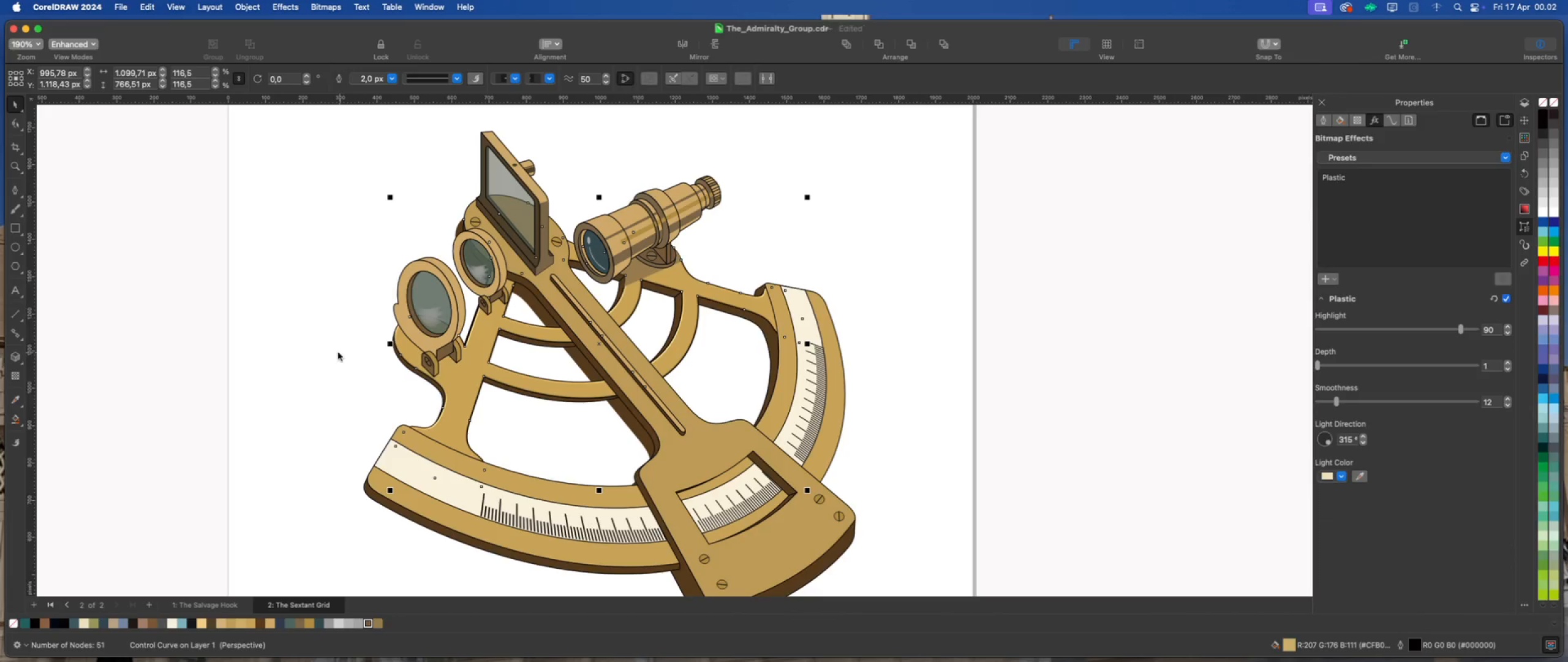 
scroll: coordinate [324, 351], scroll_direction: down, amount: 2.0
 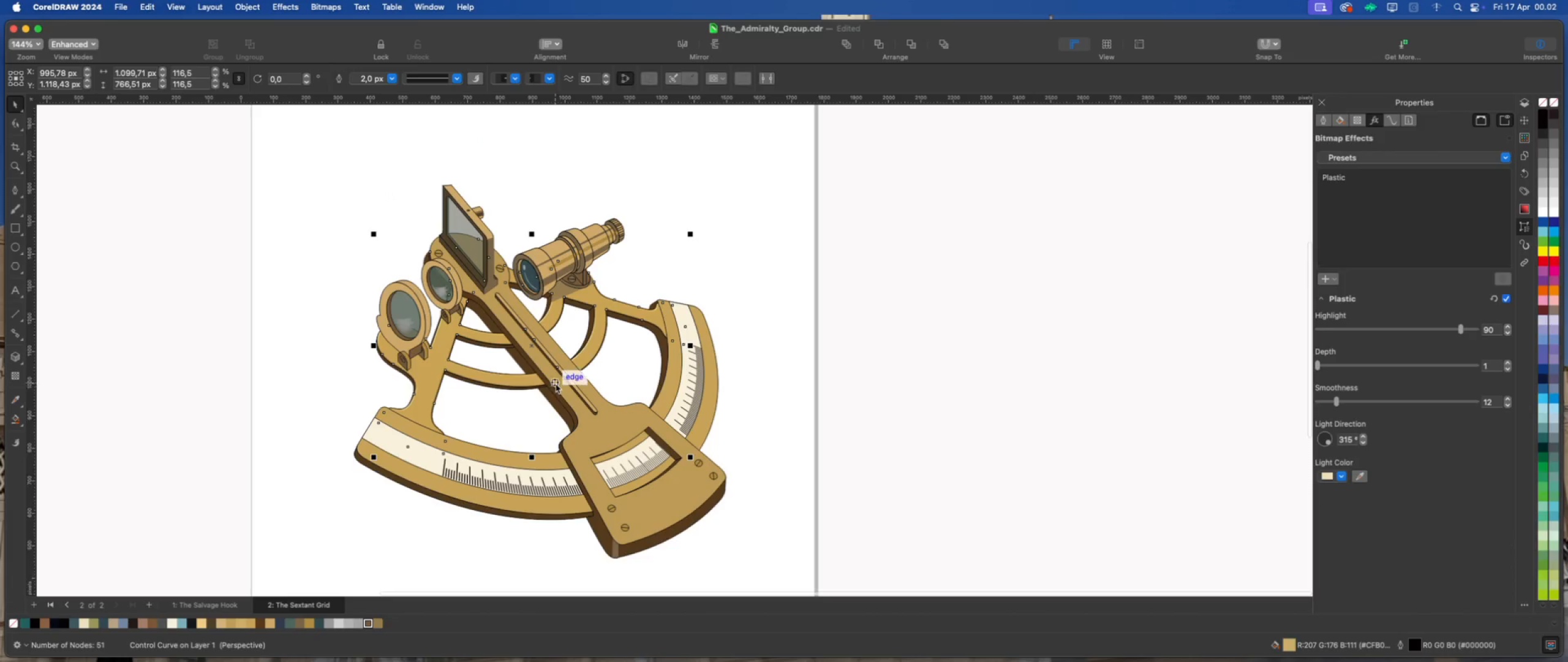 
scroll: coordinate [556, 384], scroll_direction: up, amount: 2.0
 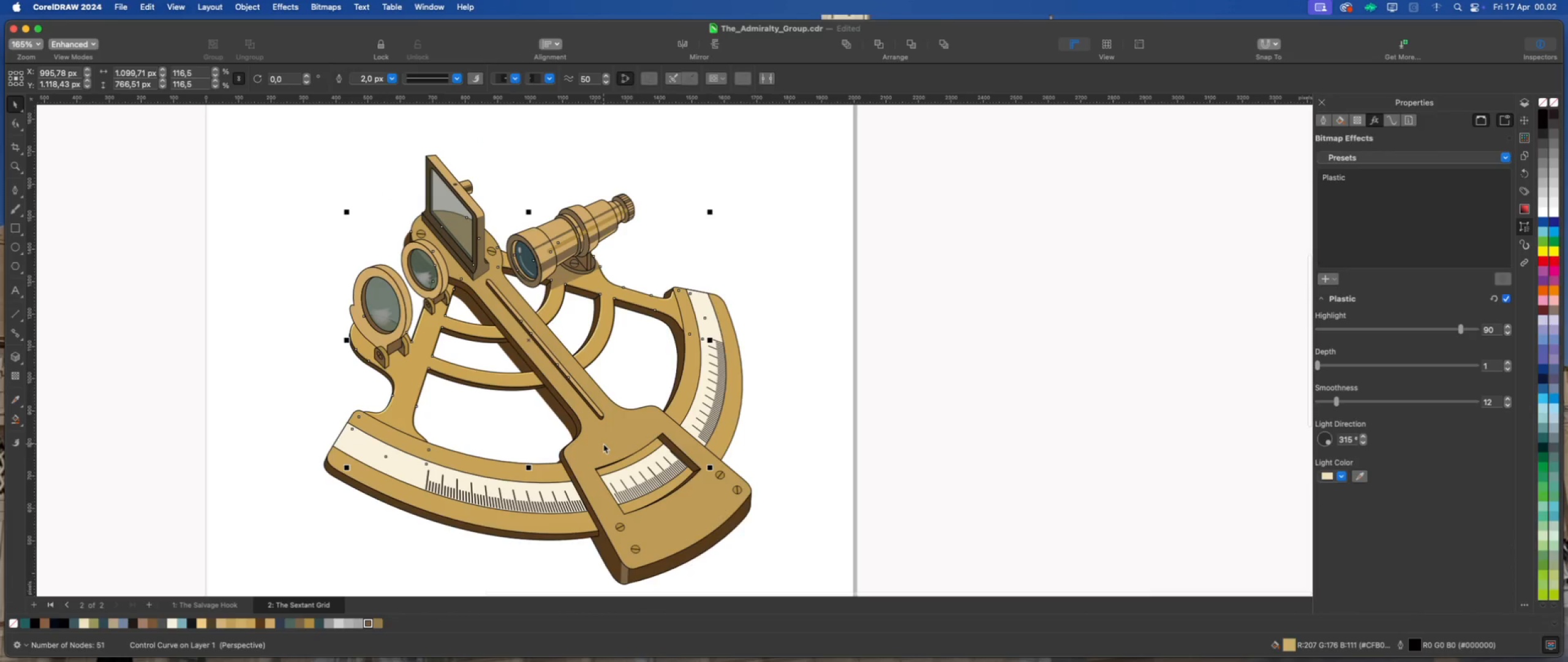 
left_click([603, 444])
 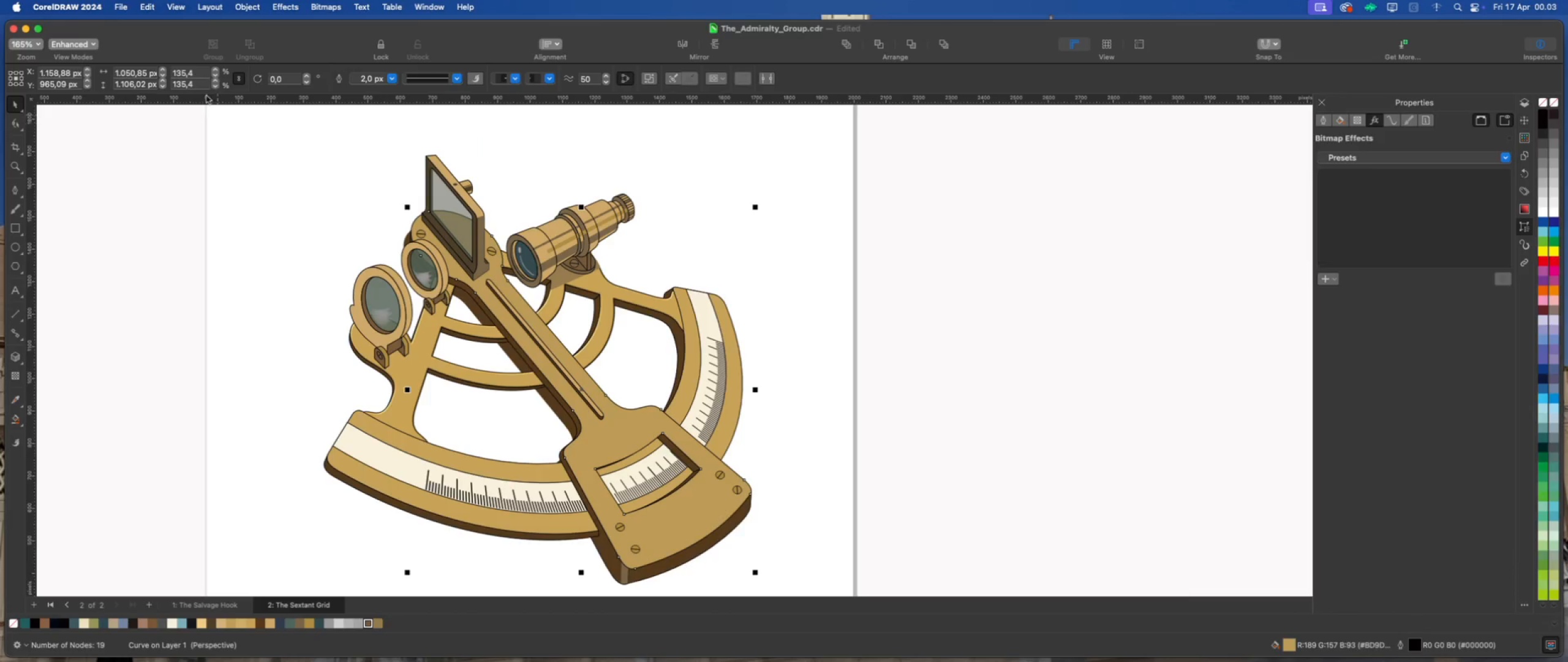 
wait(5.7)
 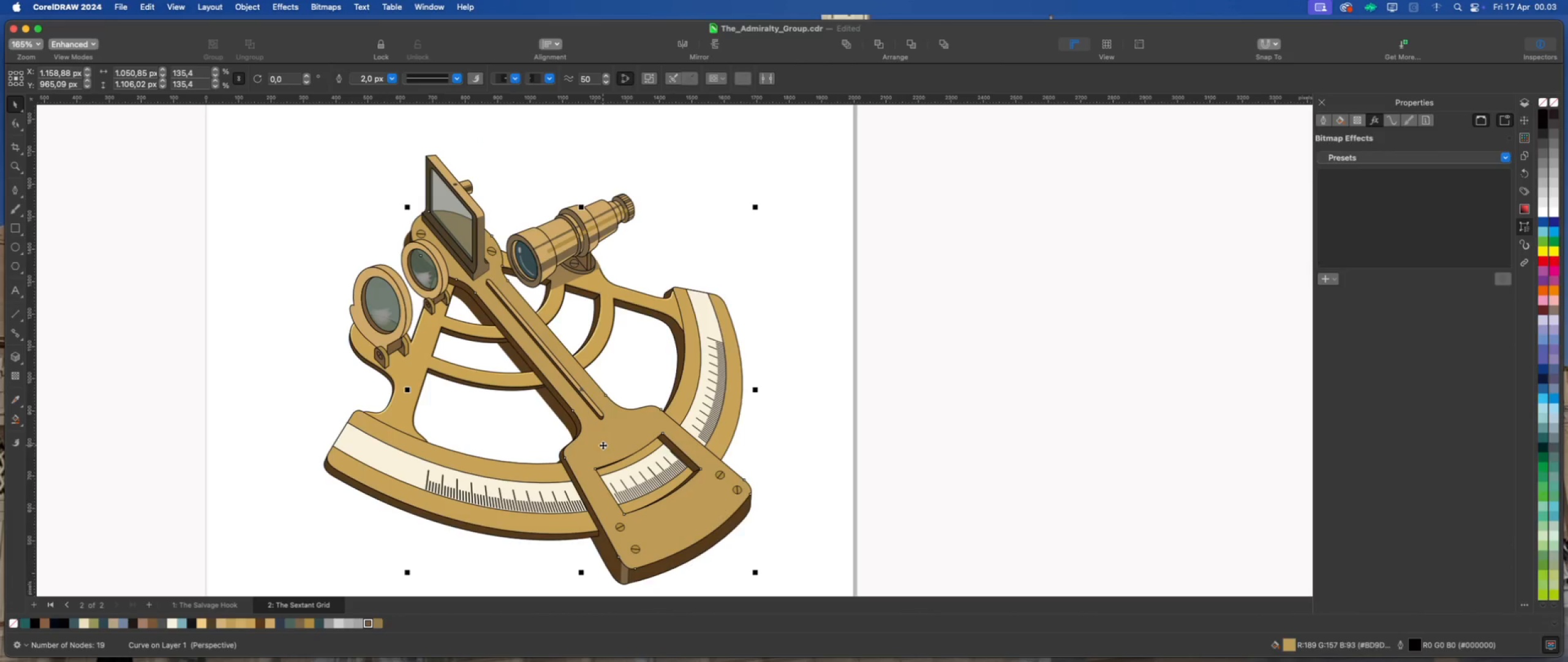 
left_click([282, 7])
 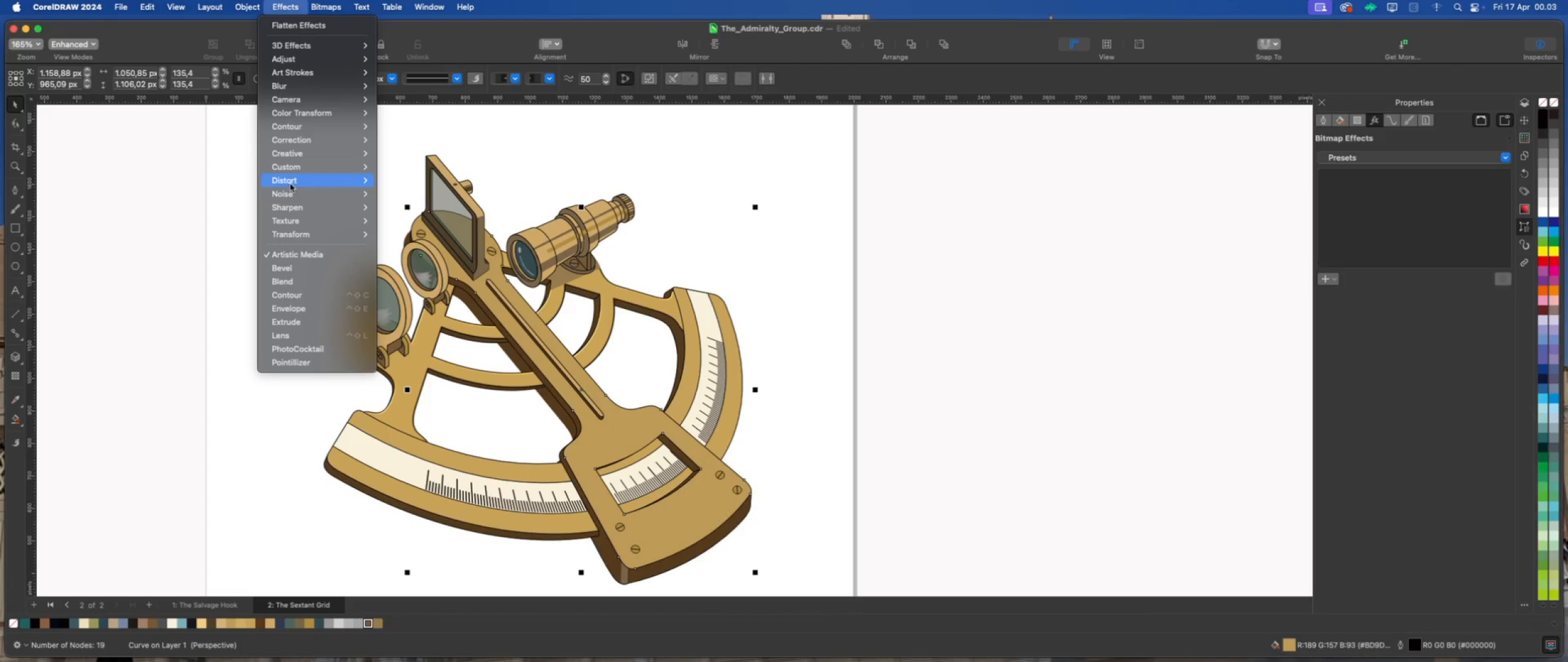 
mouse_move([296, 194])
 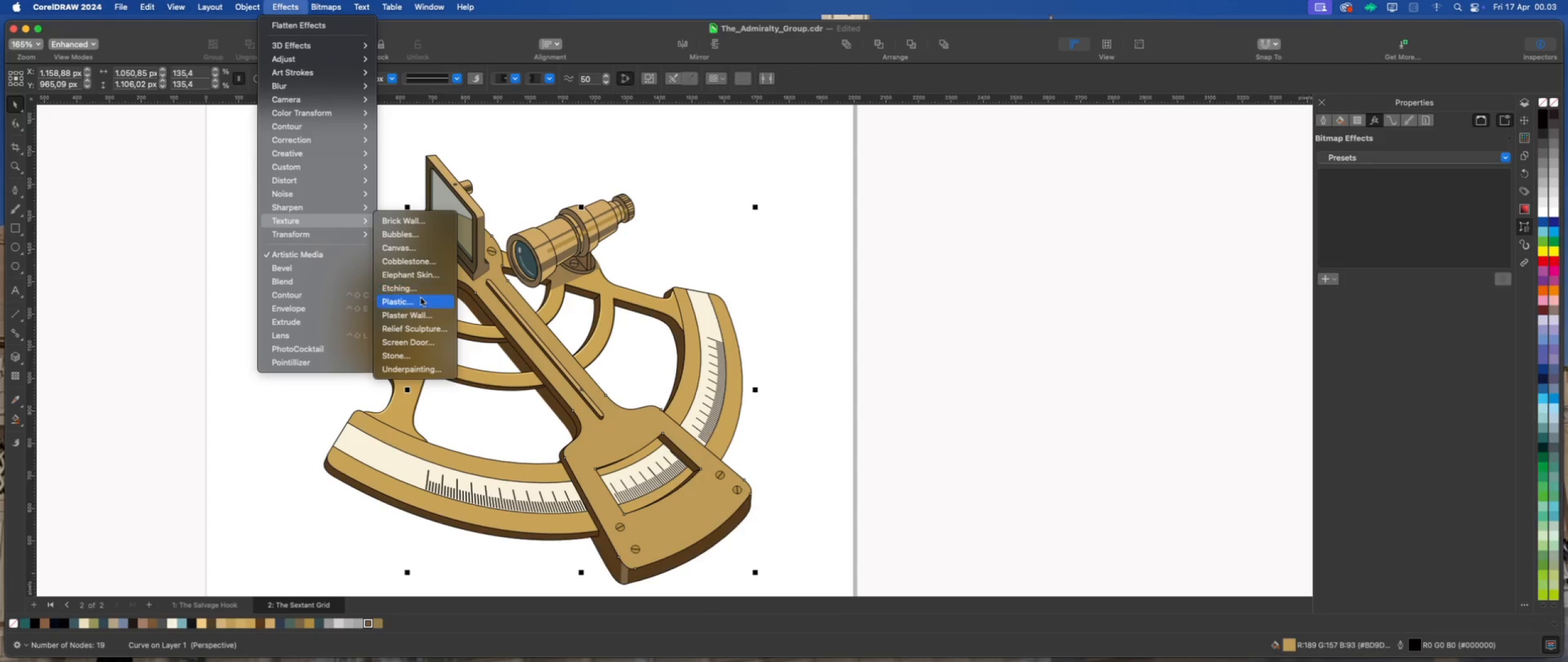 
left_click([420, 298])
 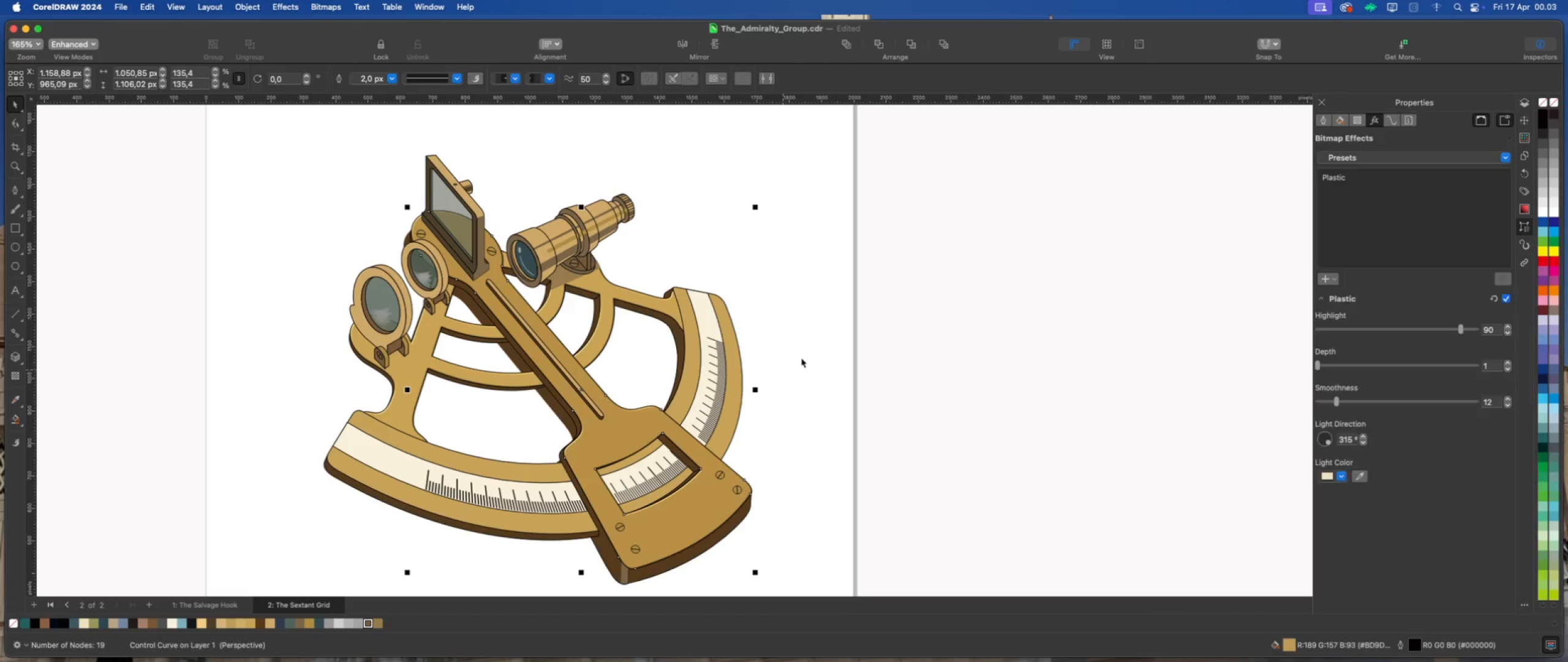 
left_click([801, 358])
 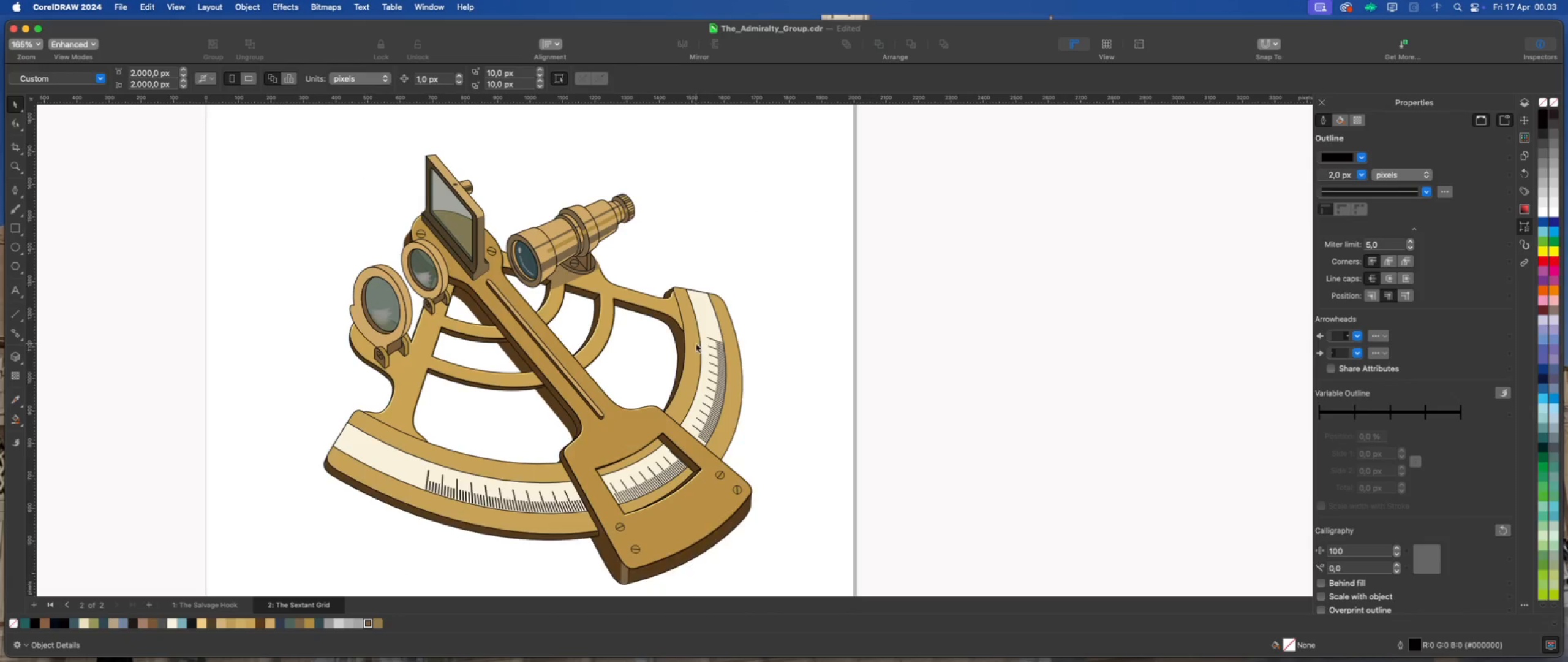 
left_click([695, 343])
 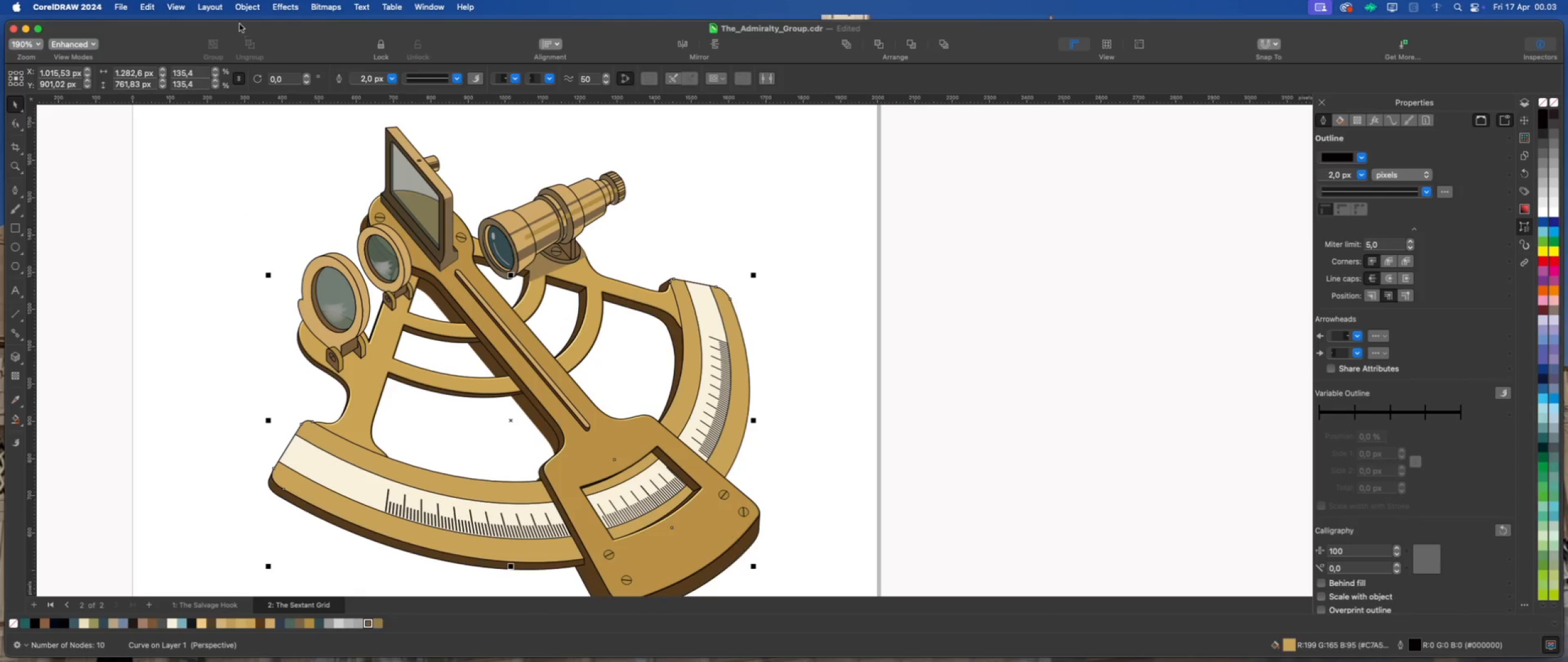 
scroll: coordinate [695, 343], scroll_direction: up, amount: 1.0
 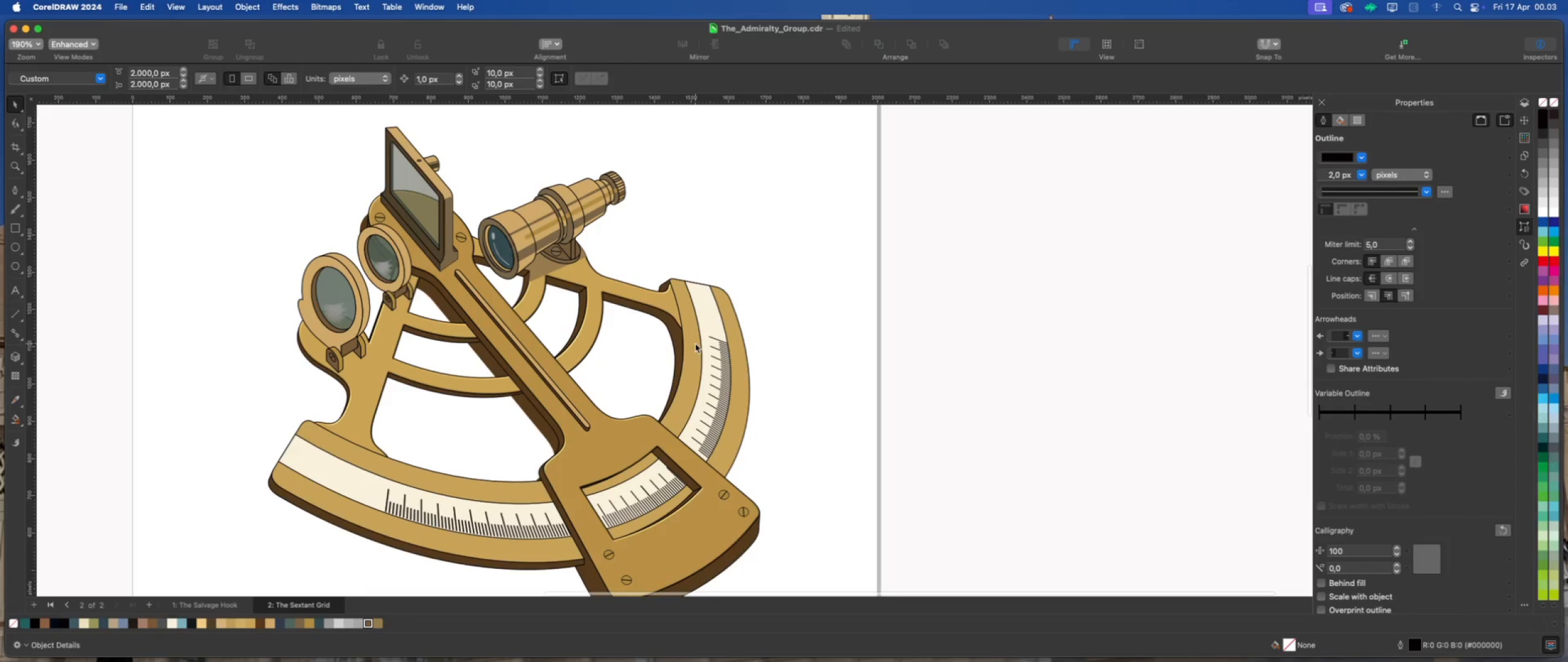 
left_click([284, 9])
 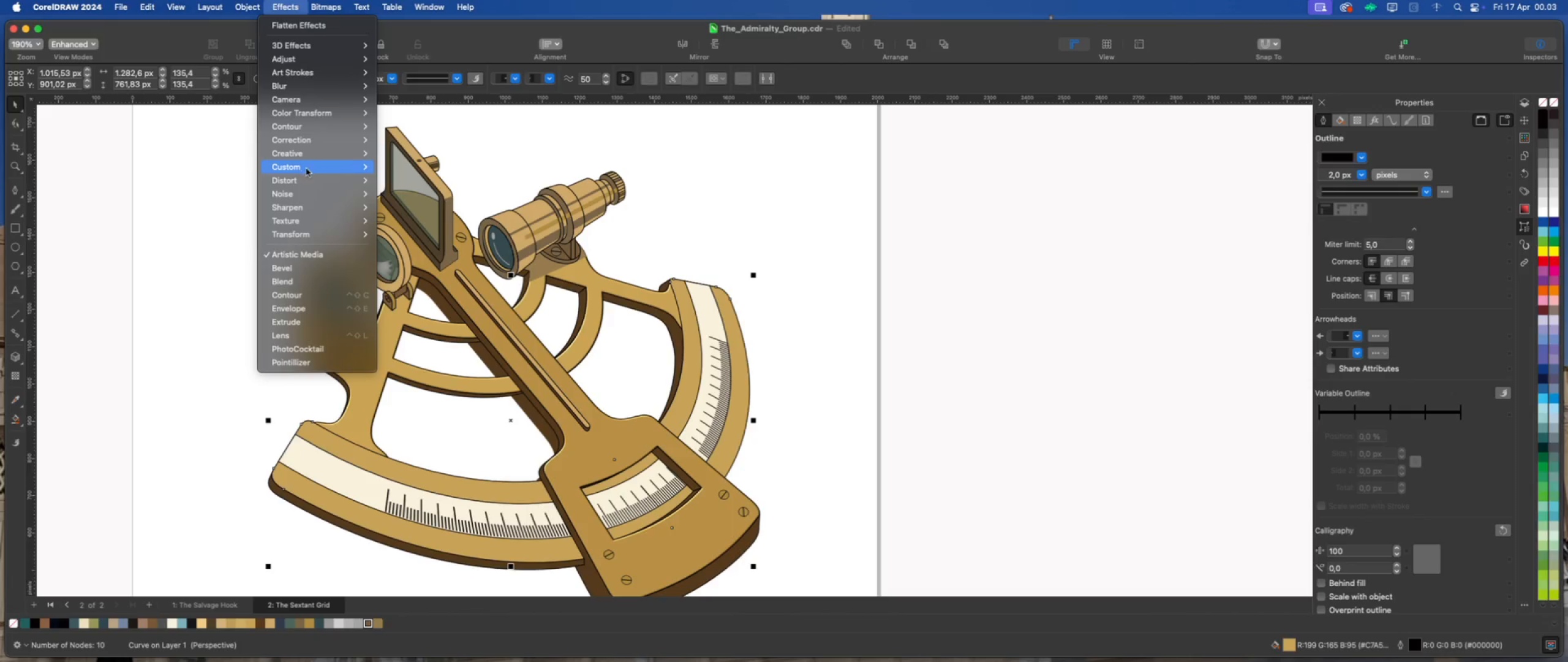 
mouse_move([314, 181])
 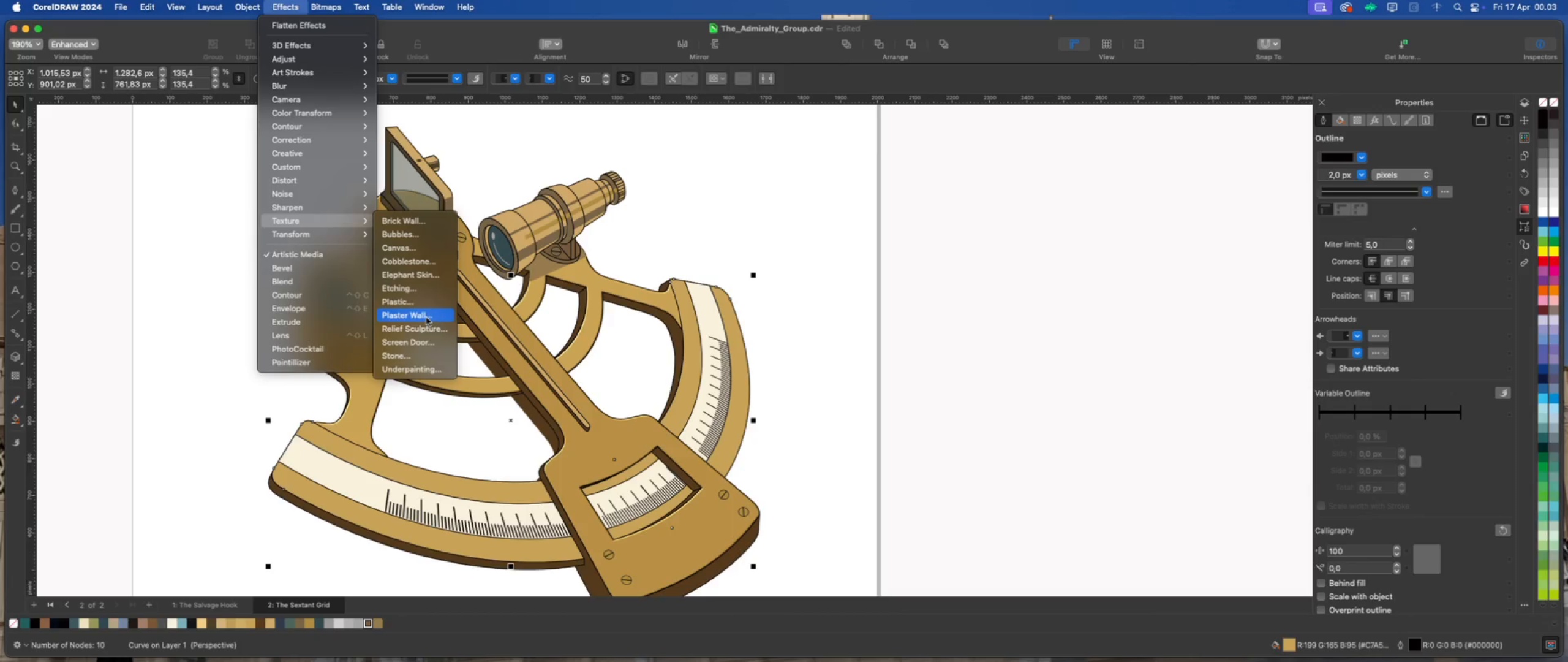 
left_click([429, 306])
 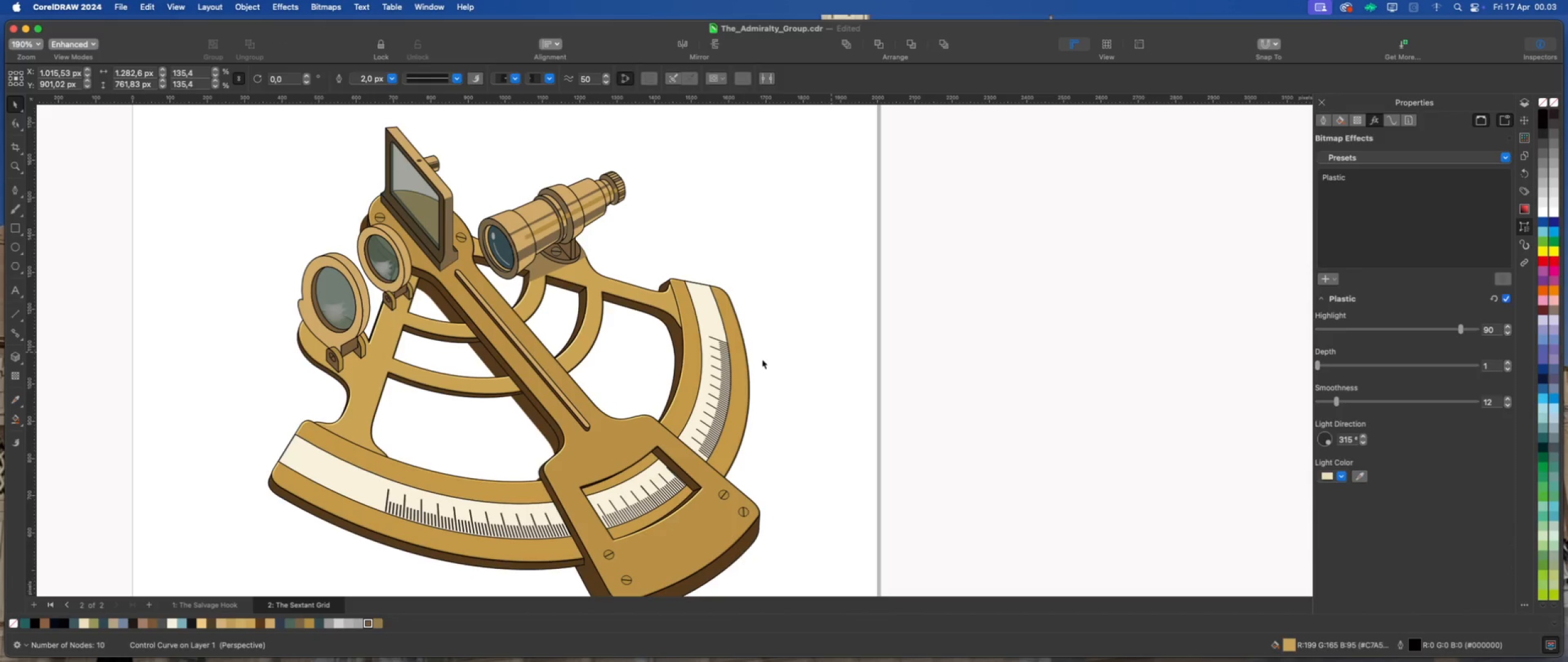 
scroll: coordinate [450, 335], scroll_direction: down, amount: 2.0
 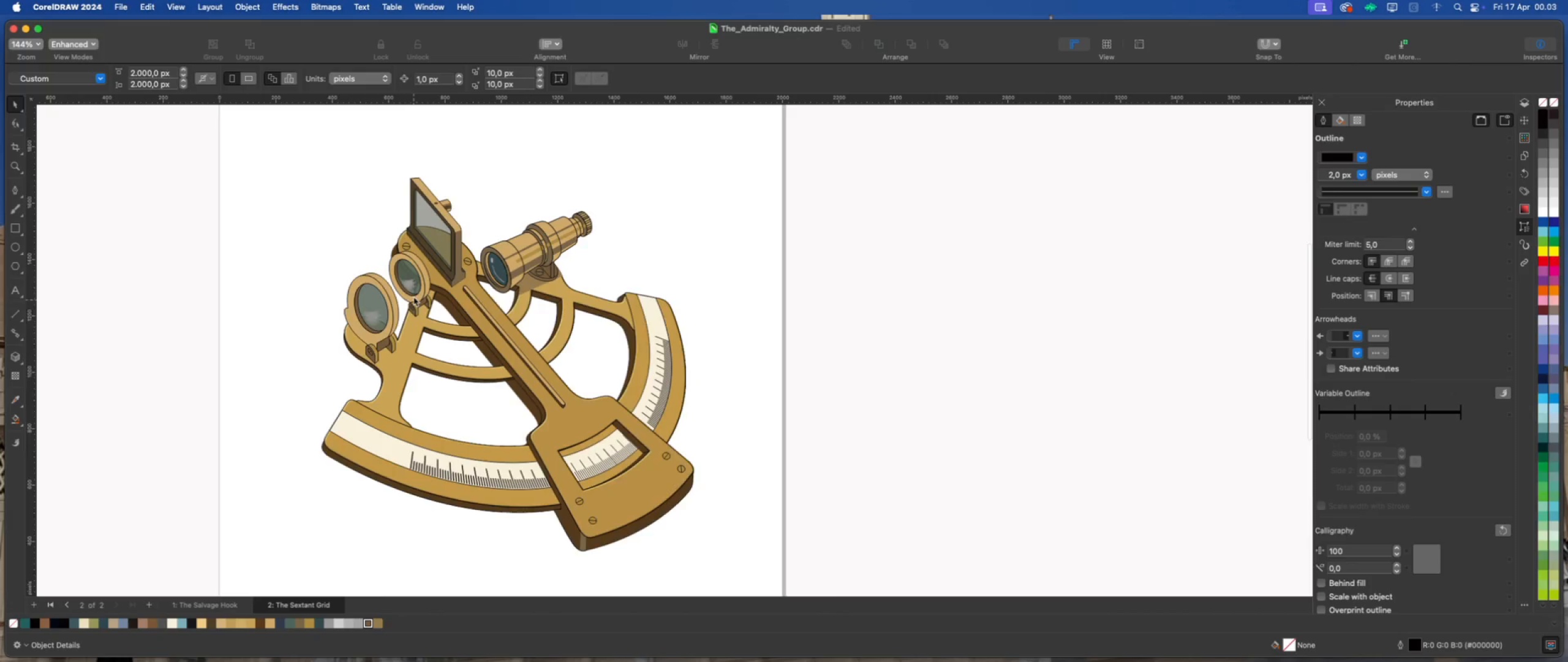 
scroll: coordinate [372, 308], scroll_direction: up, amount: 3.0
 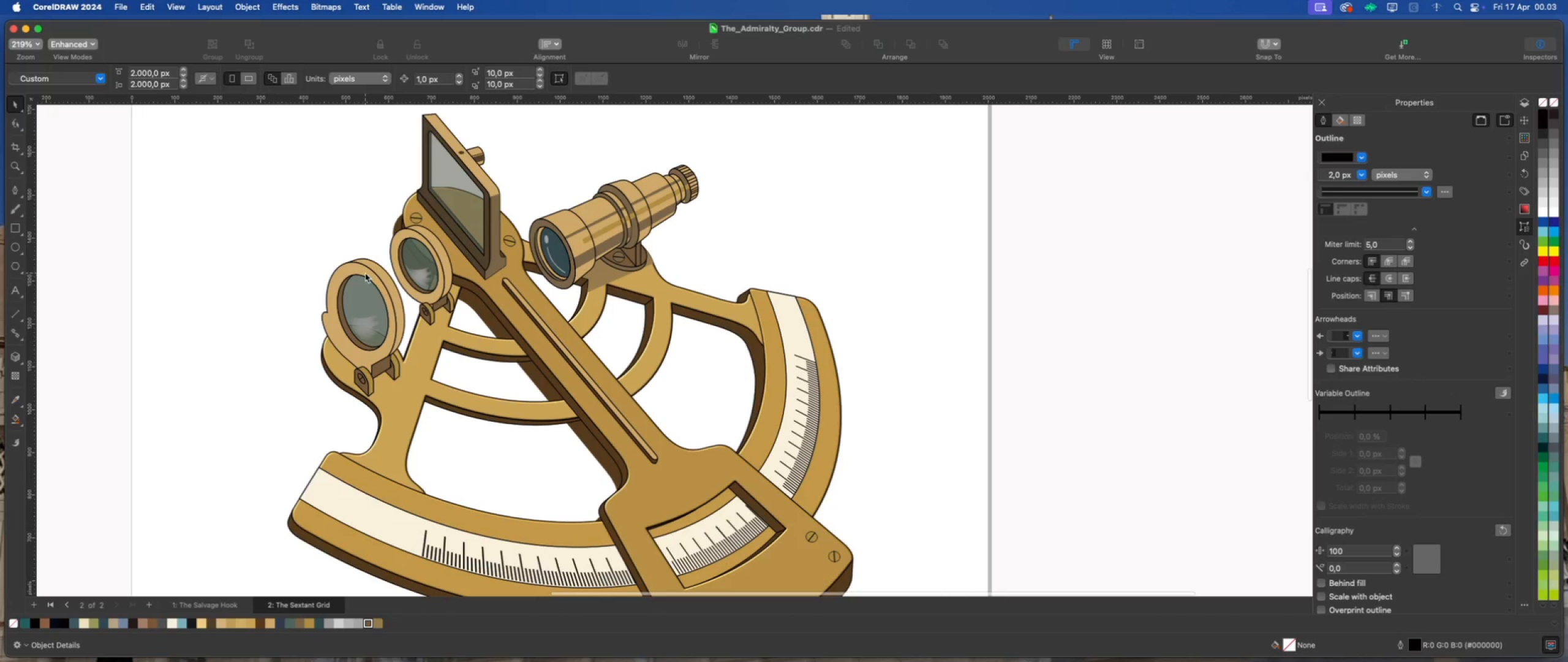 
left_click([365, 273])
 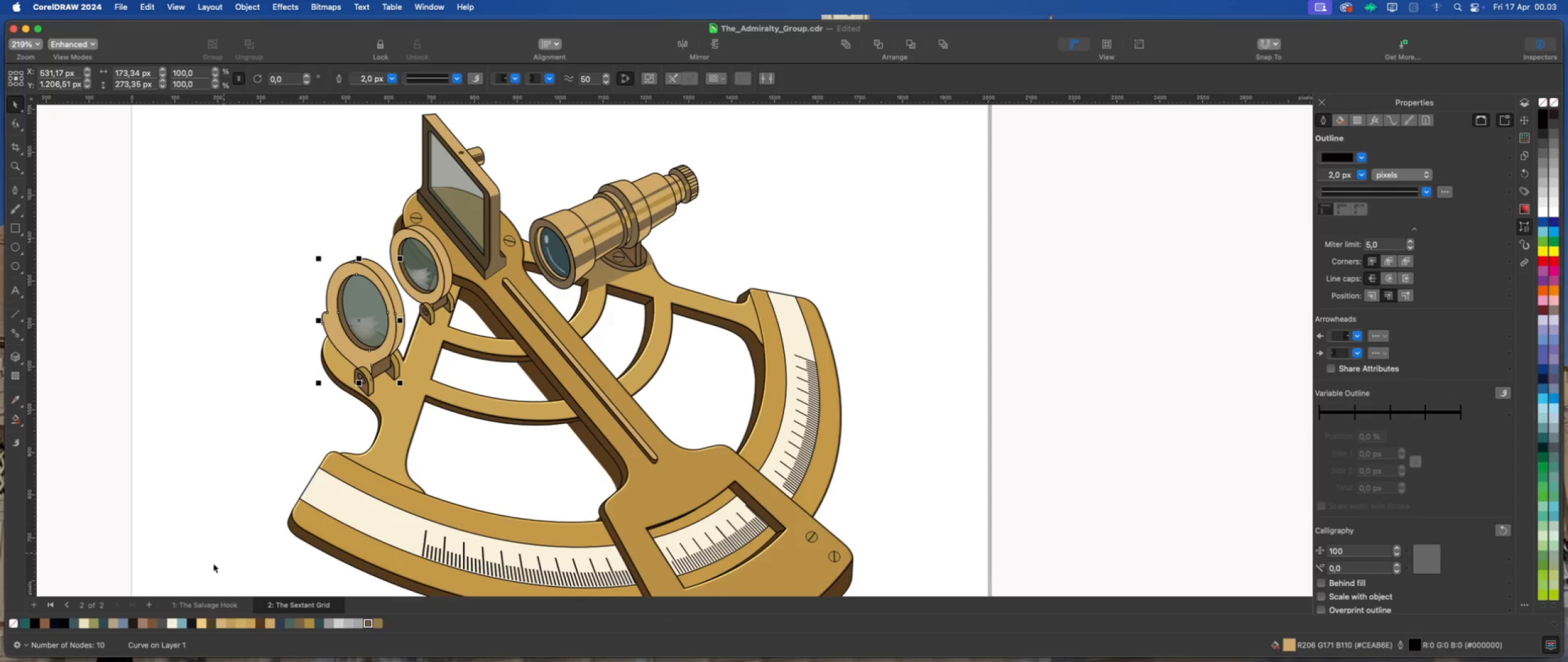 
wait(5.69)
 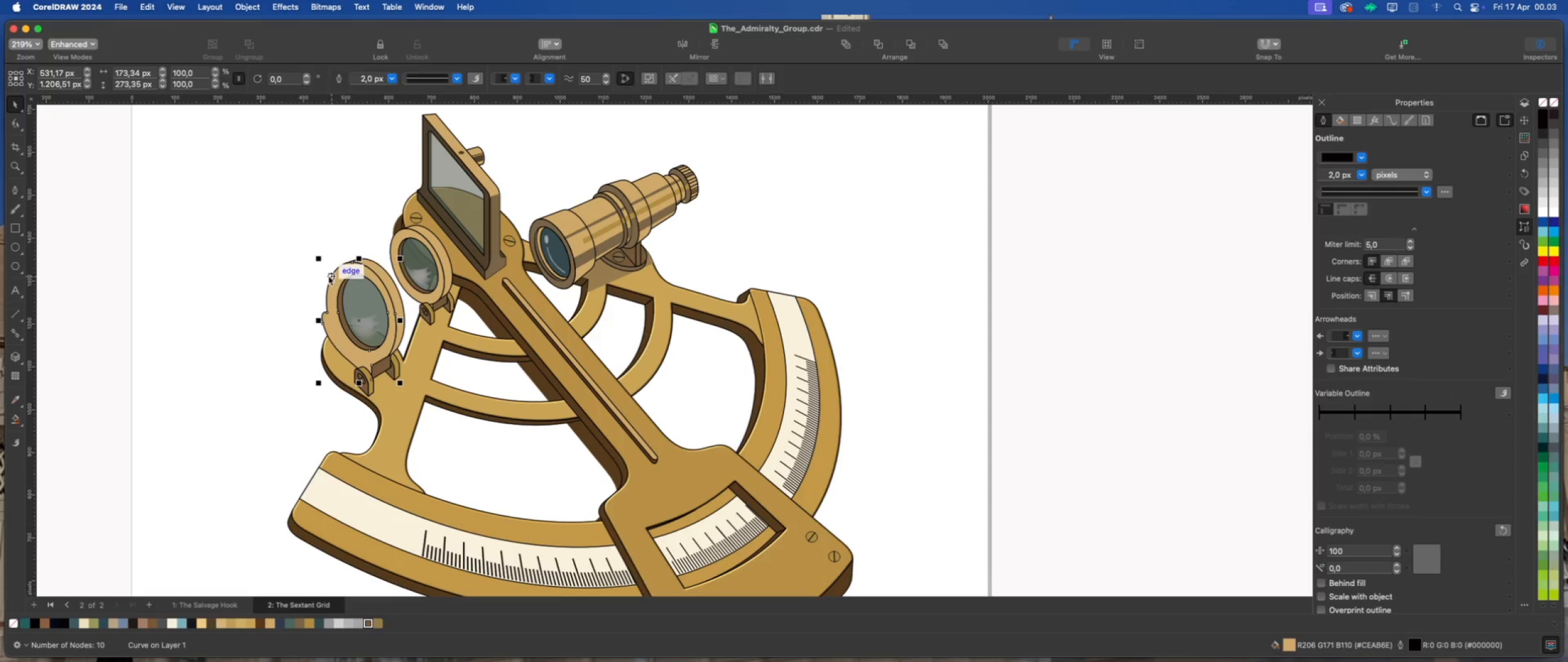 
left_click([377, 626])
 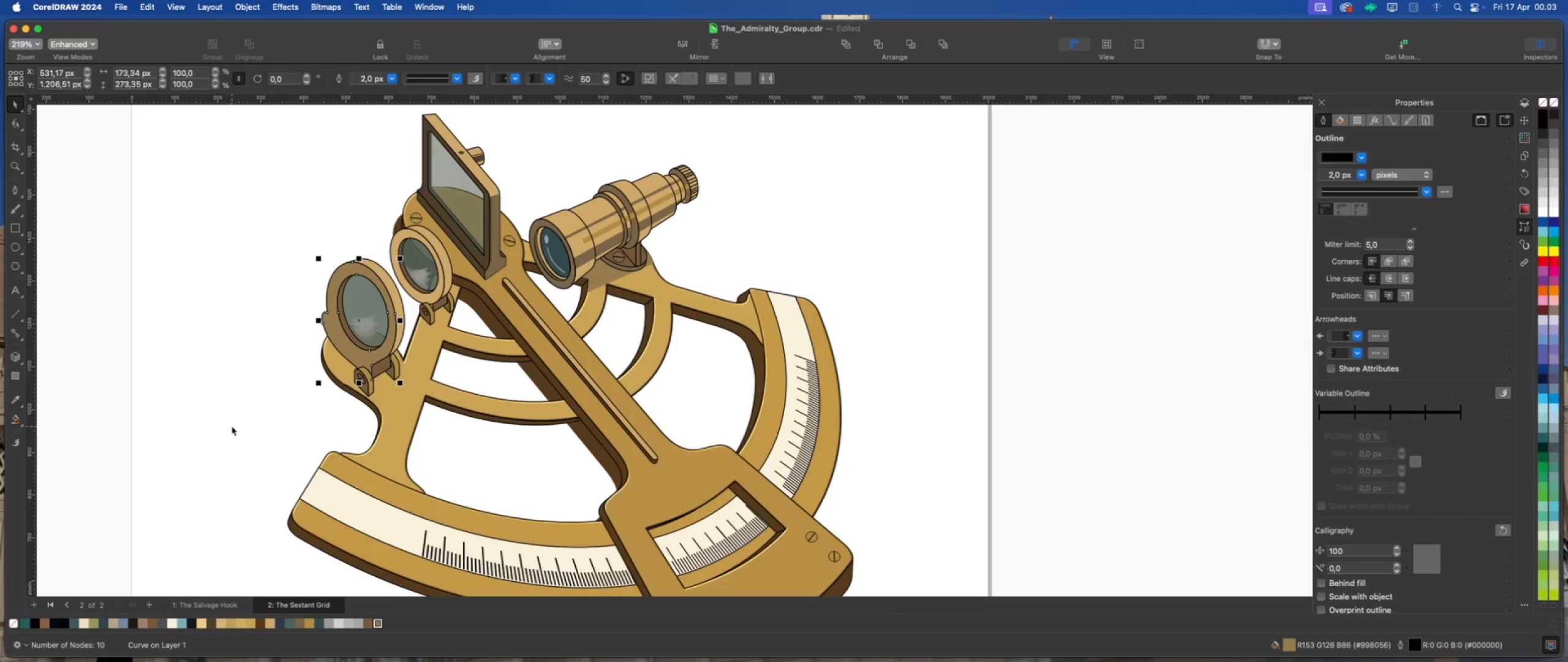 
left_click([232, 426])
 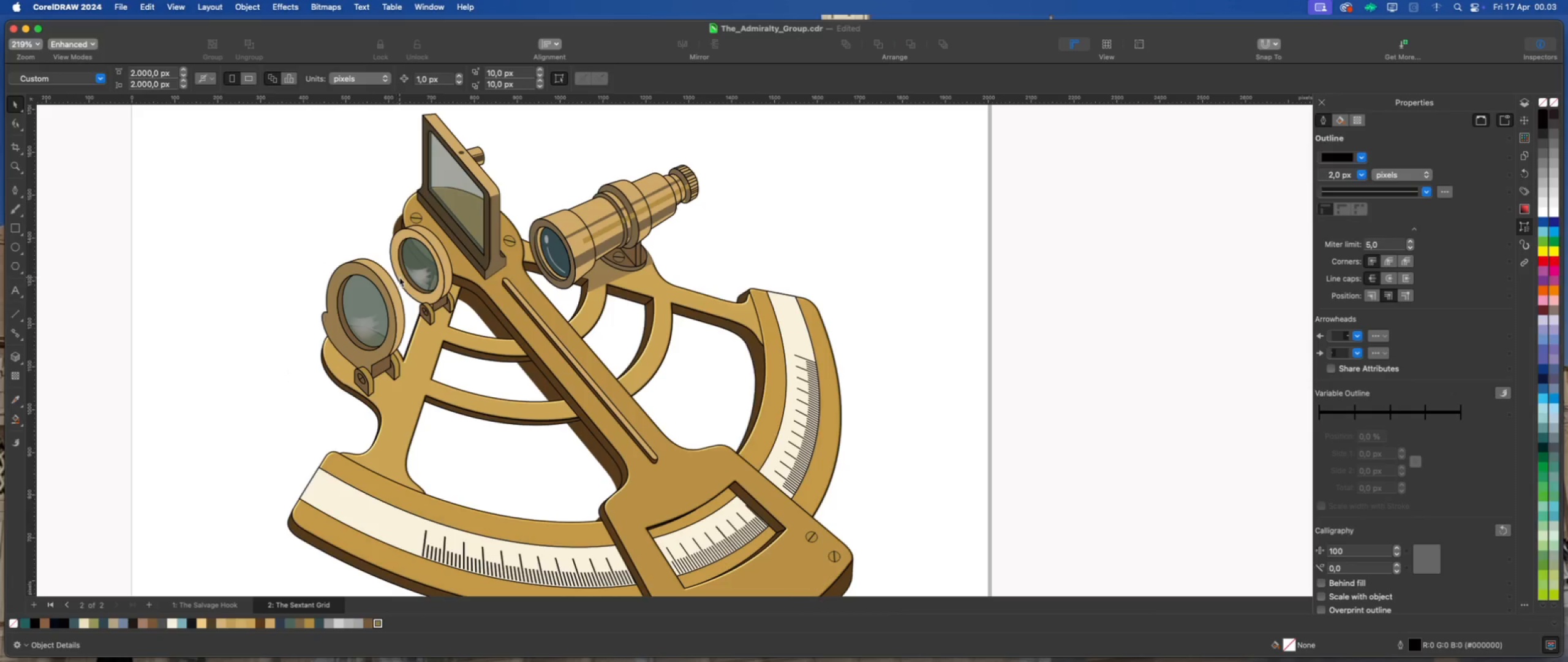 
left_click([401, 276])
 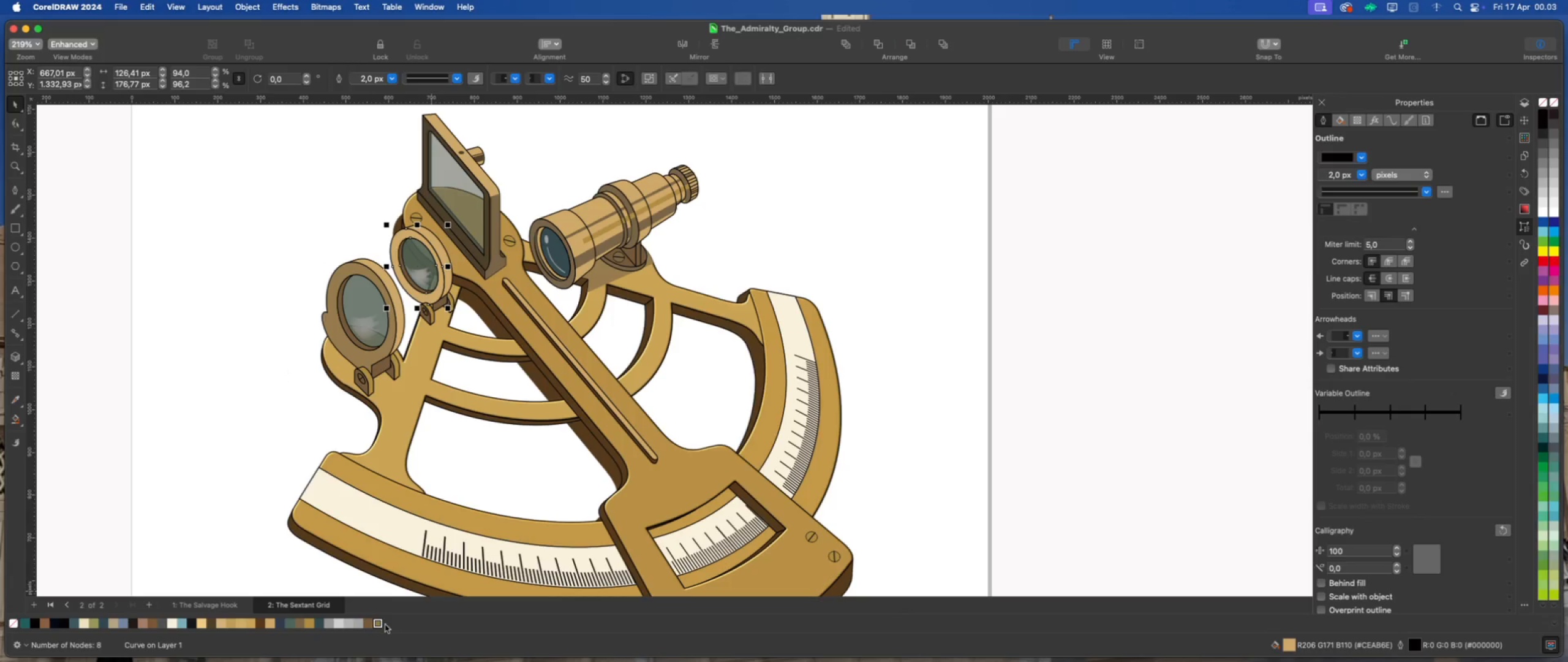 
left_click([376, 623])
 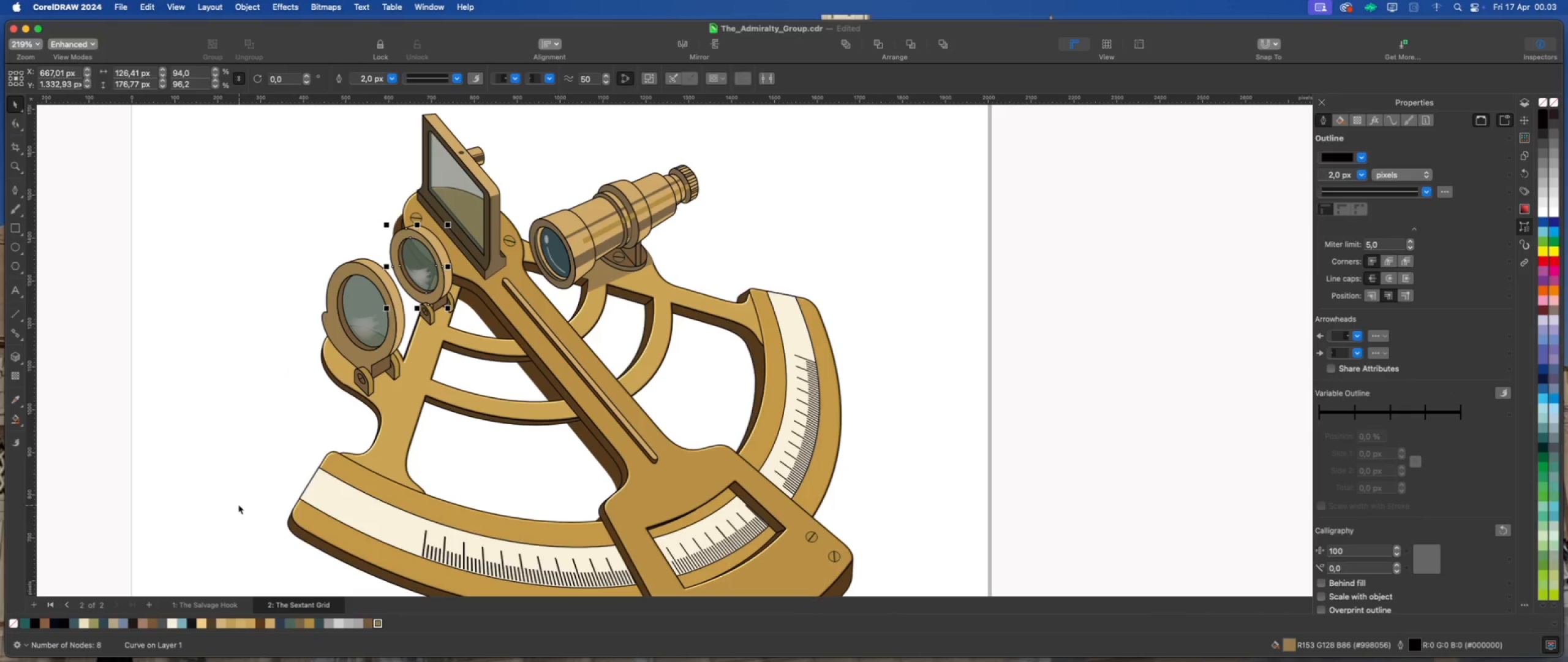 
left_click([238, 504])
 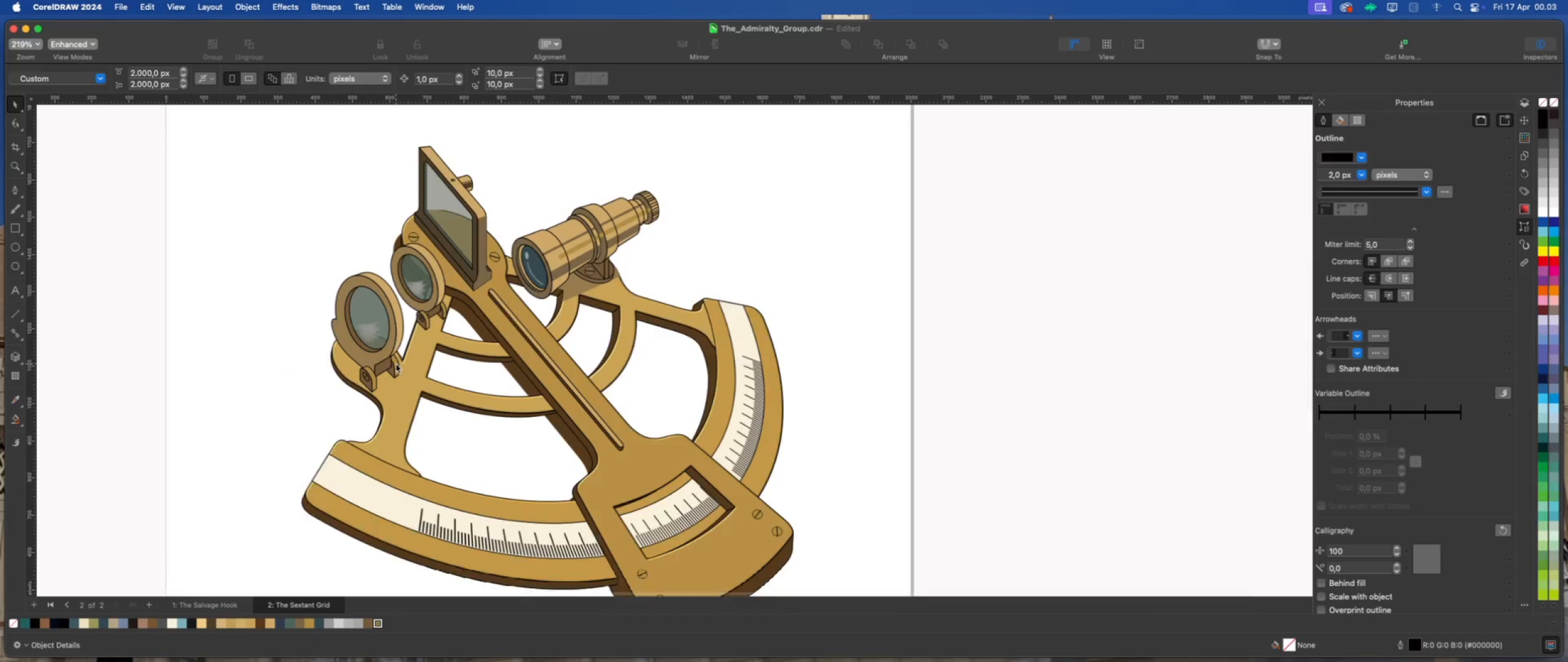 
scroll: coordinate [396, 363], scroll_direction: down, amount: 2.0
 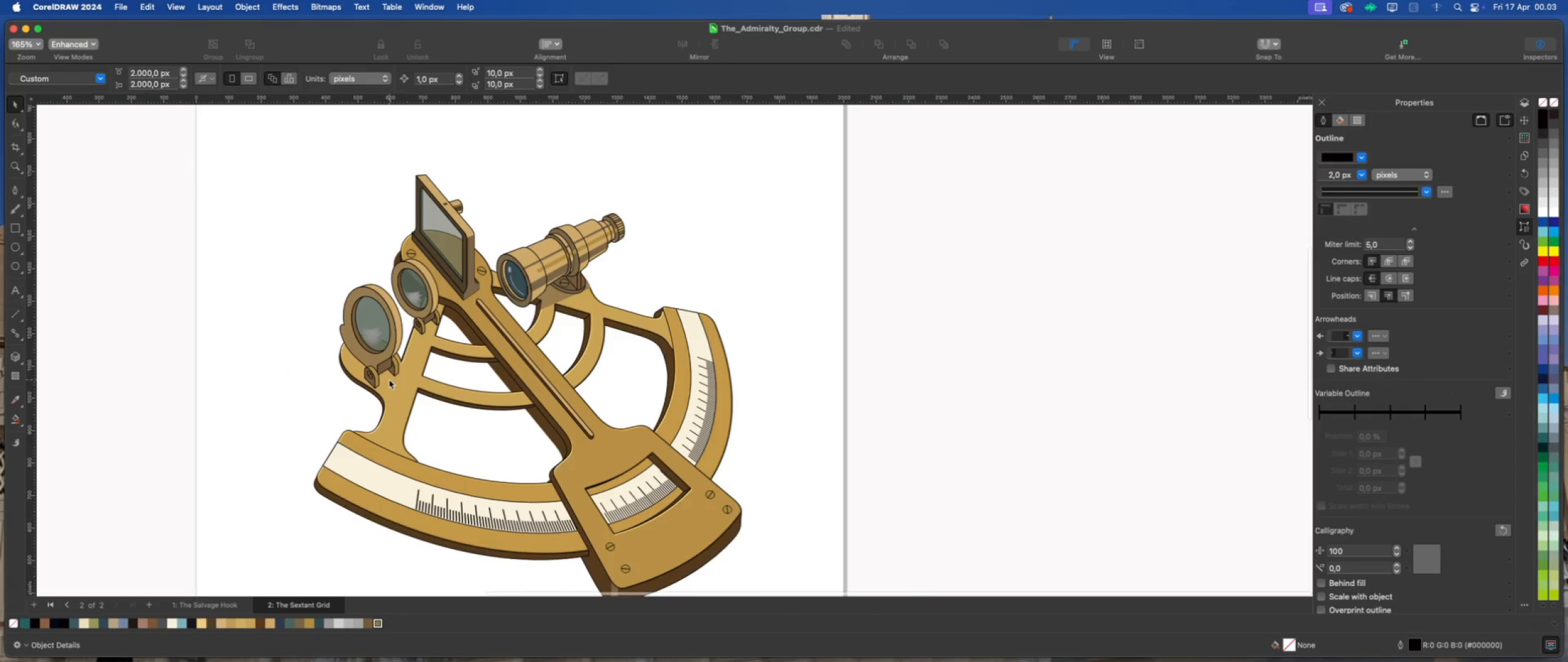 
scroll: coordinate [389, 379], scroll_direction: up, amount: 1.0
 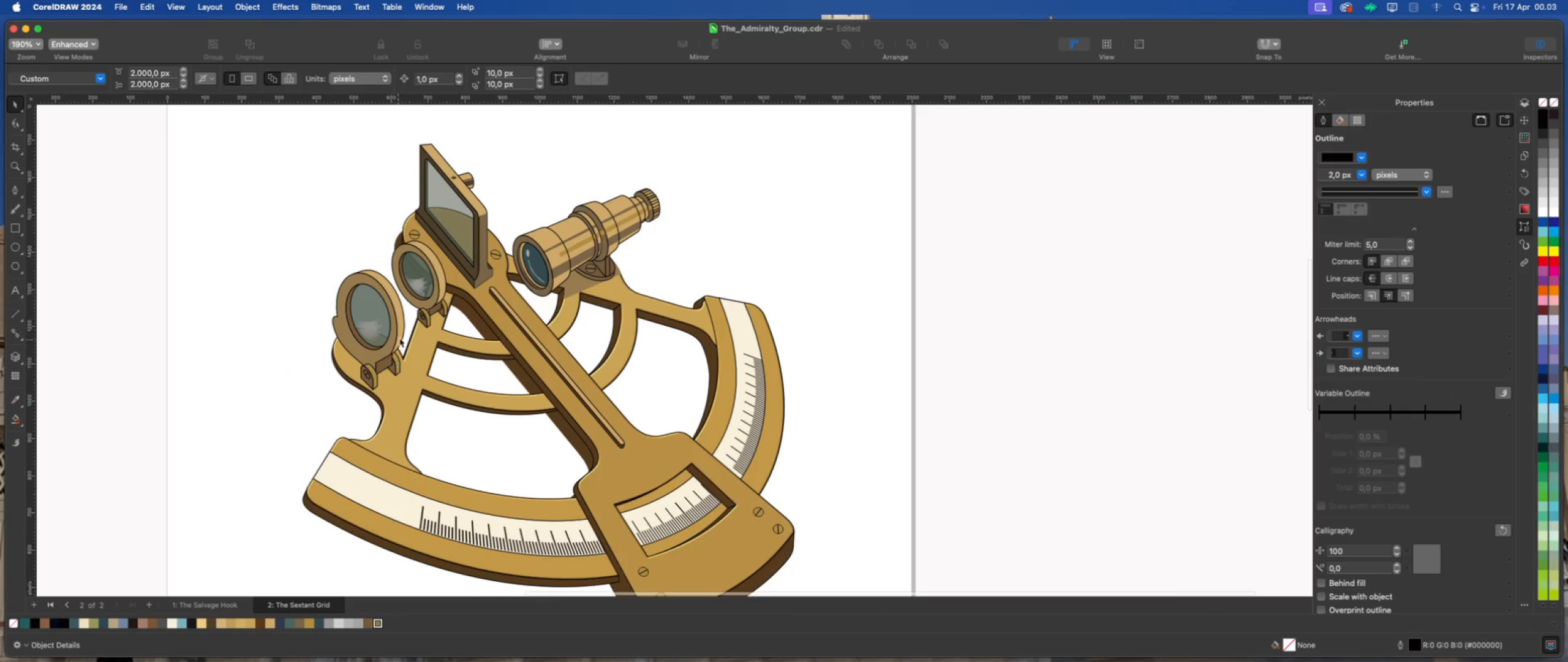 
left_click([401, 334])
 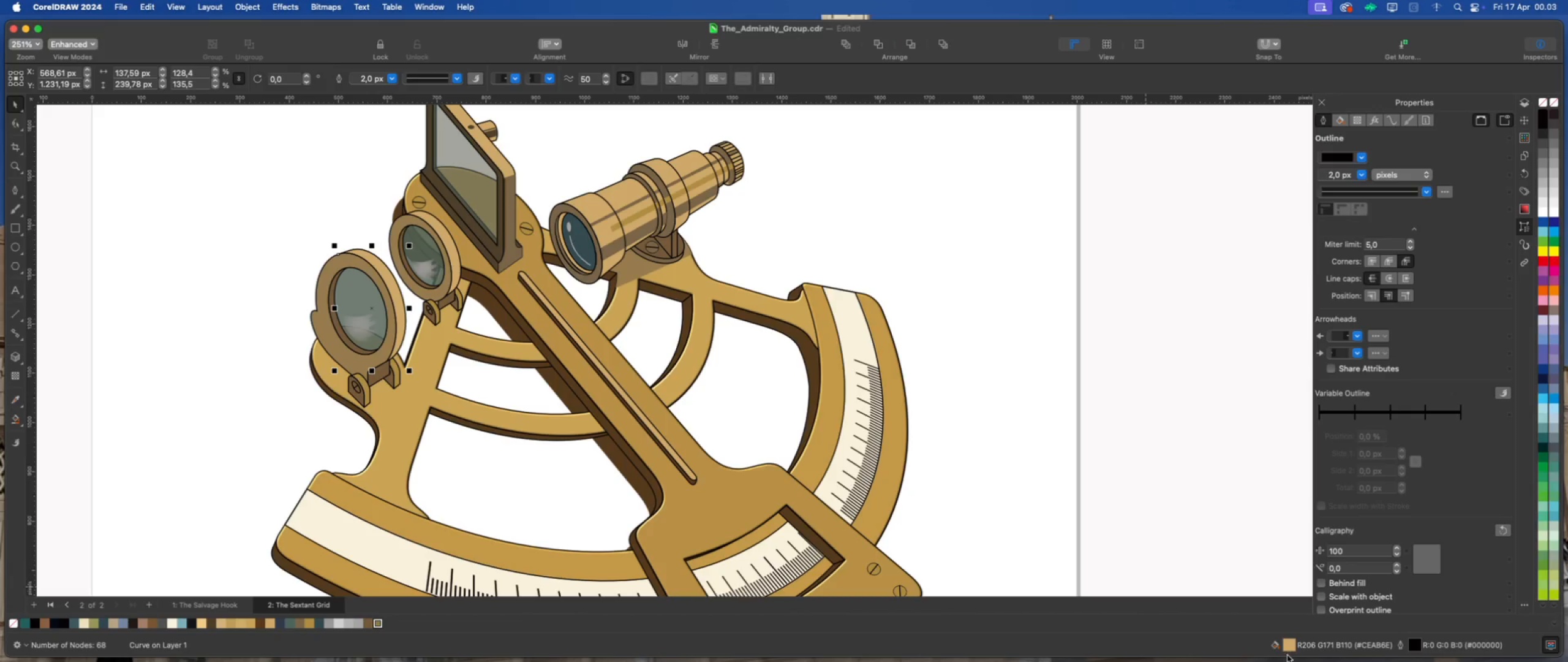 
scroll: coordinate [401, 334], scroll_direction: up, amount: 2.0
 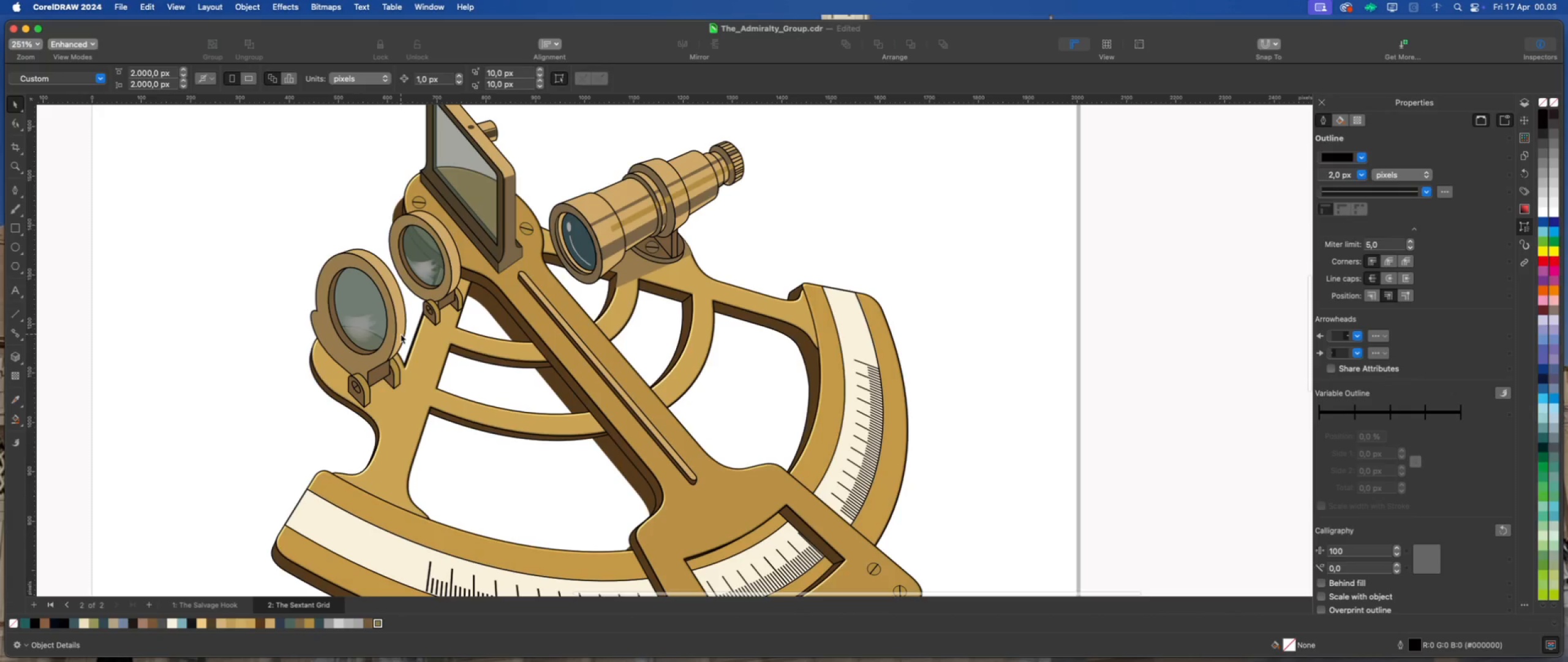 
double_click([1294, 650])
 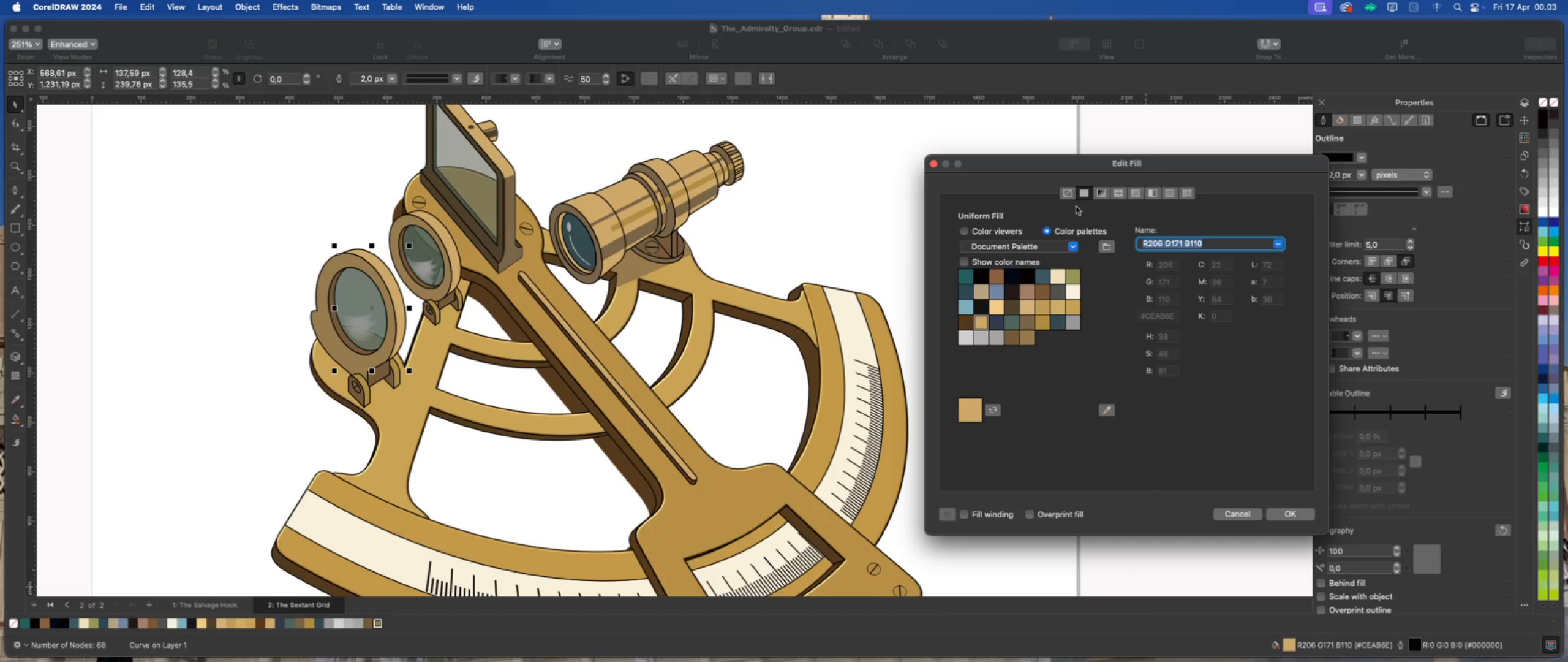 
left_click([1105, 194])
 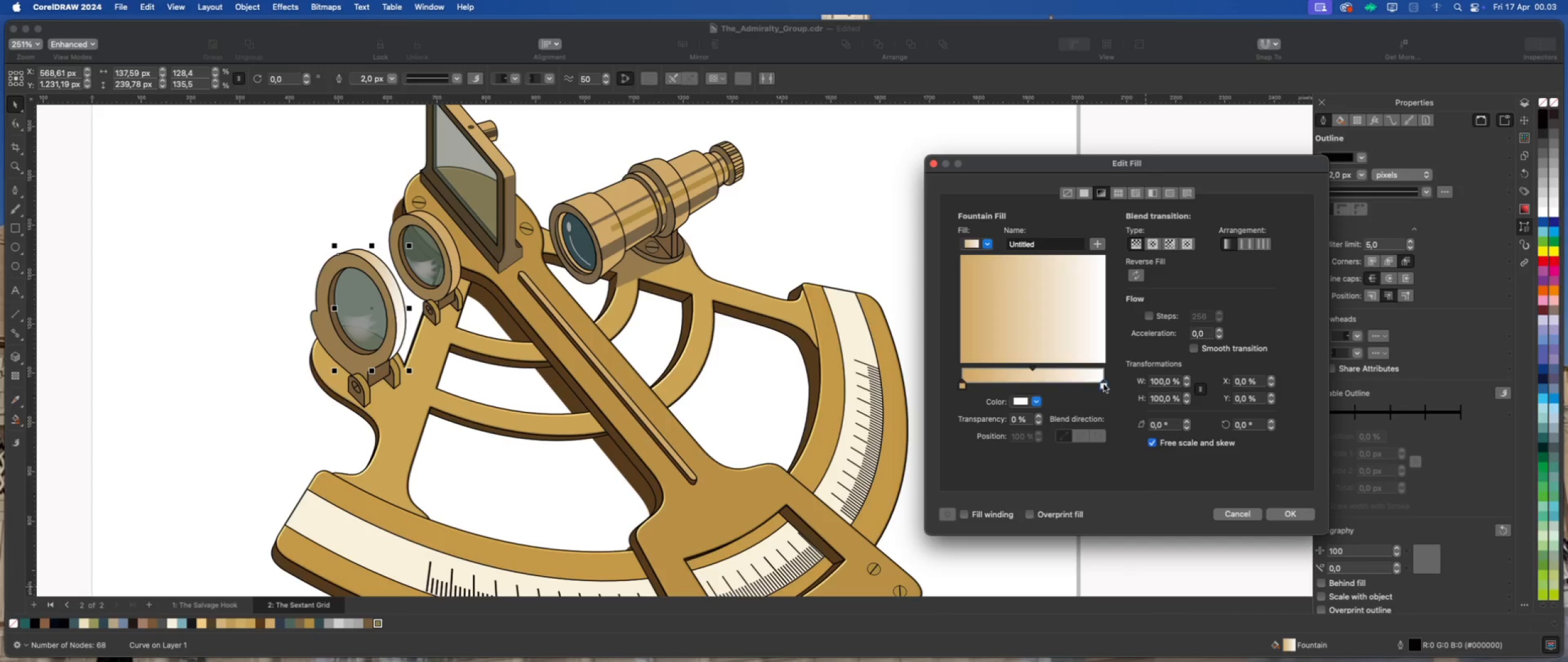 
left_click([1022, 403])
 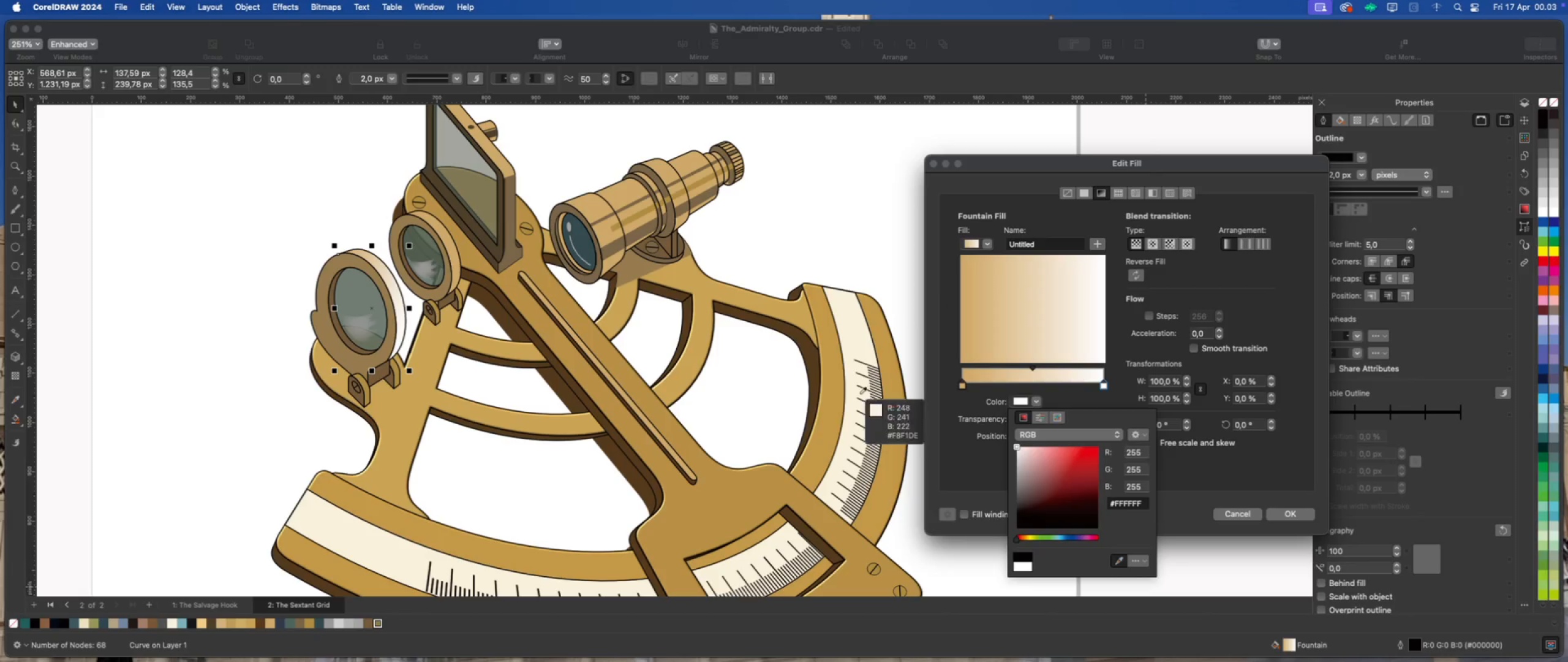 
left_click([812, 356])
 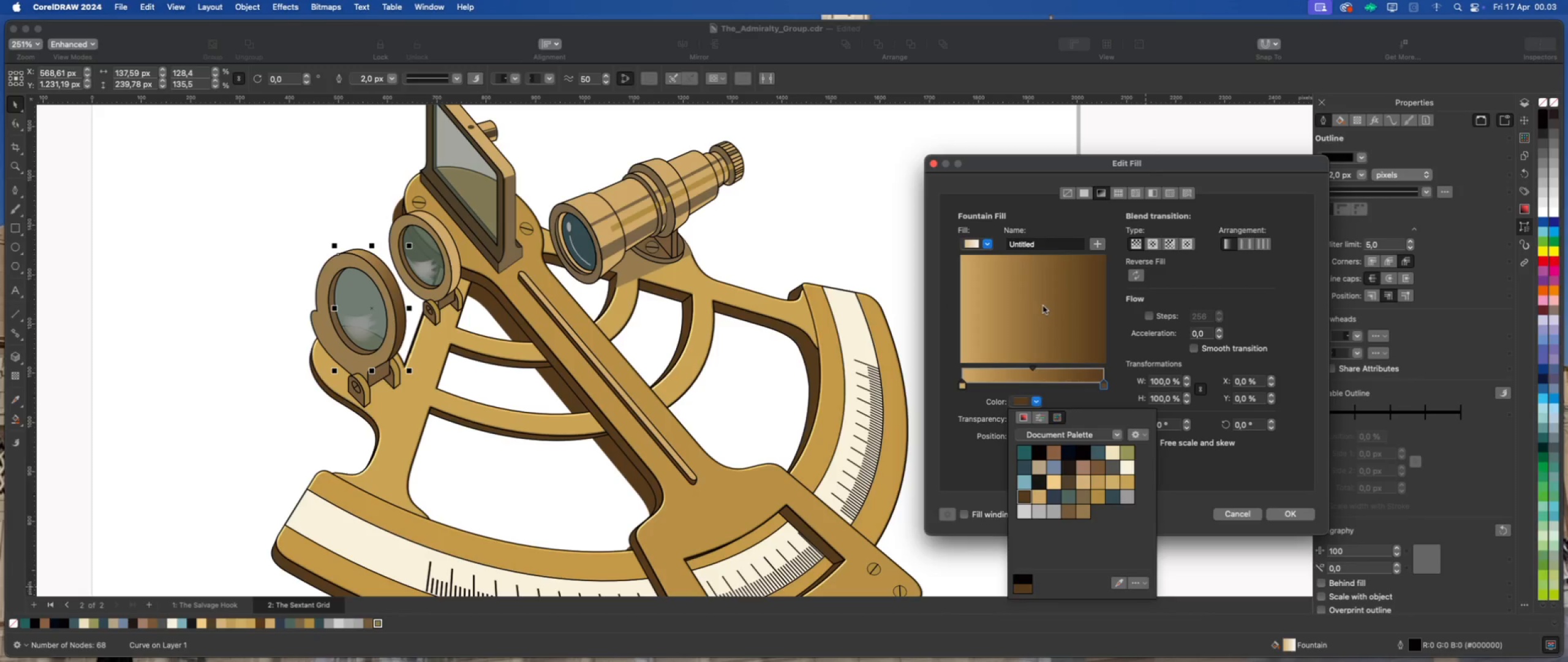 
left_click_drag(start_coordinate=[1079, 299], to_coordinate=[1082, 334])
 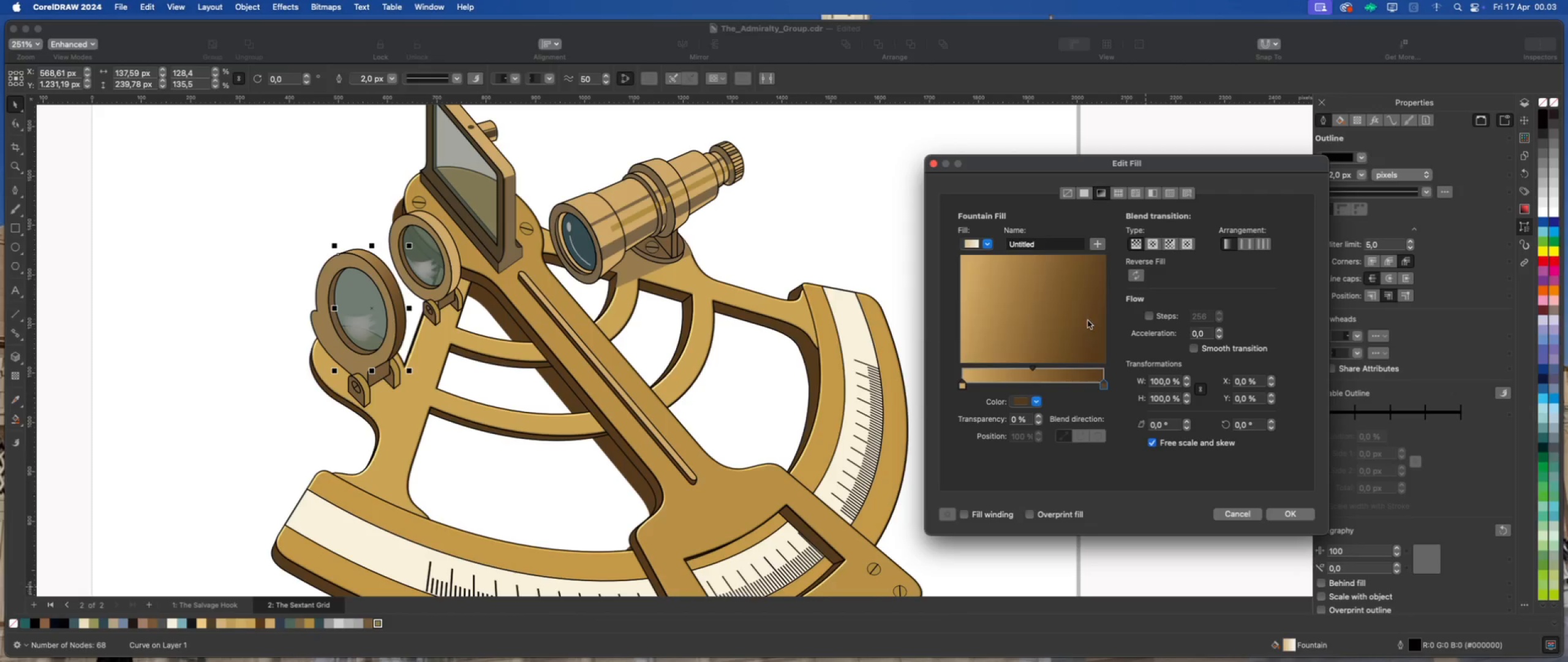 
left_click_drag(start_coordinate=[1088, 314], to_coordinate=[1084, 334])
 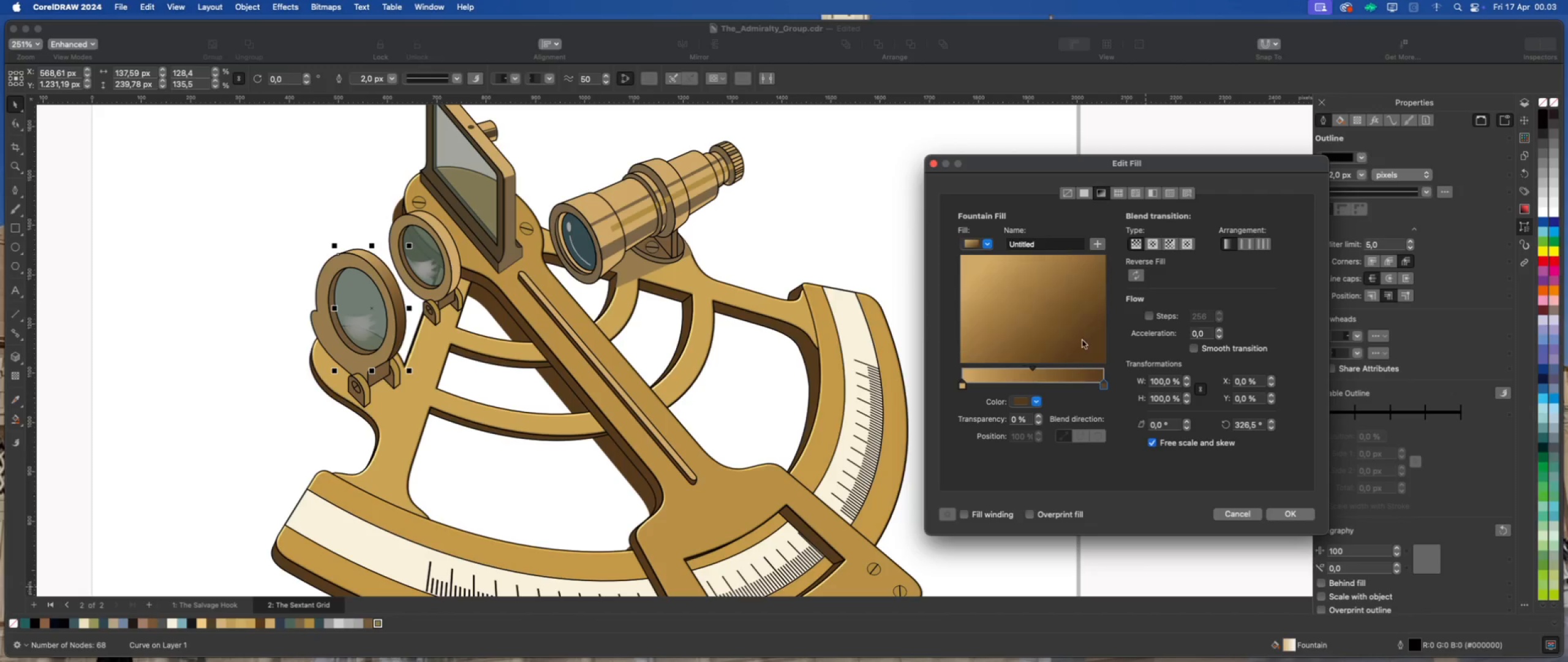 
left_click_drag(start_coordinate=[1084, 334], to_coordinate=[1074, 351])
 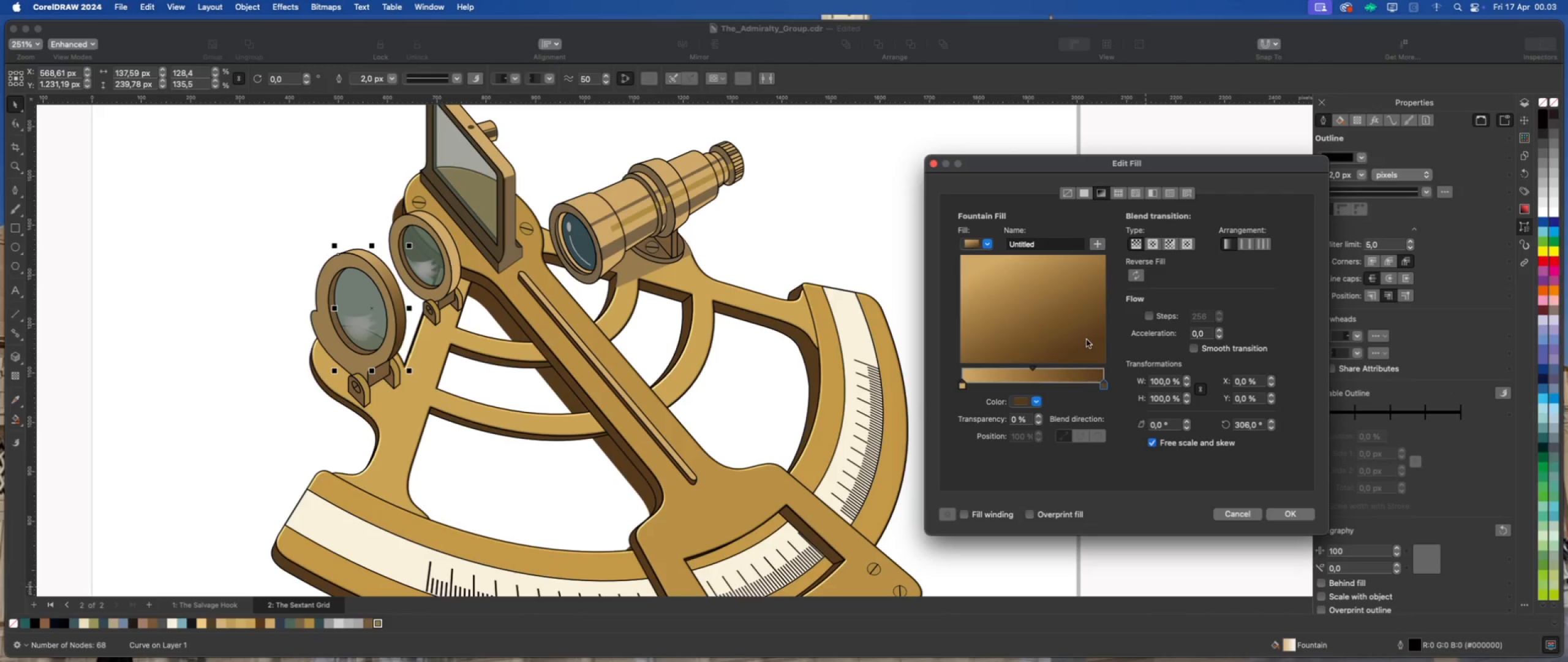 
left_click_drag(start_coordinate=[1087, 340], to_coordinate=[1071, 353])
 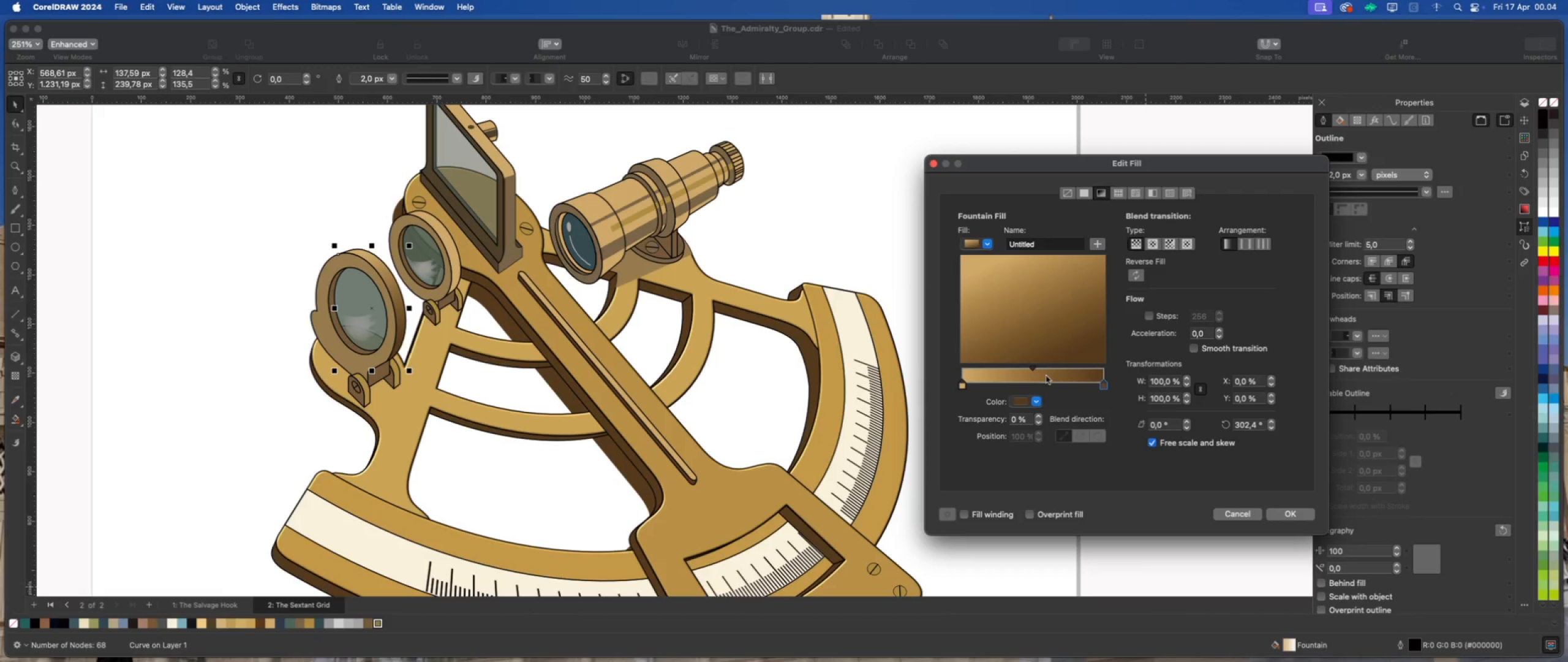 
left_click_drag(start_coordinate=[1032, 370], to_coordinate=[1069, 373])
 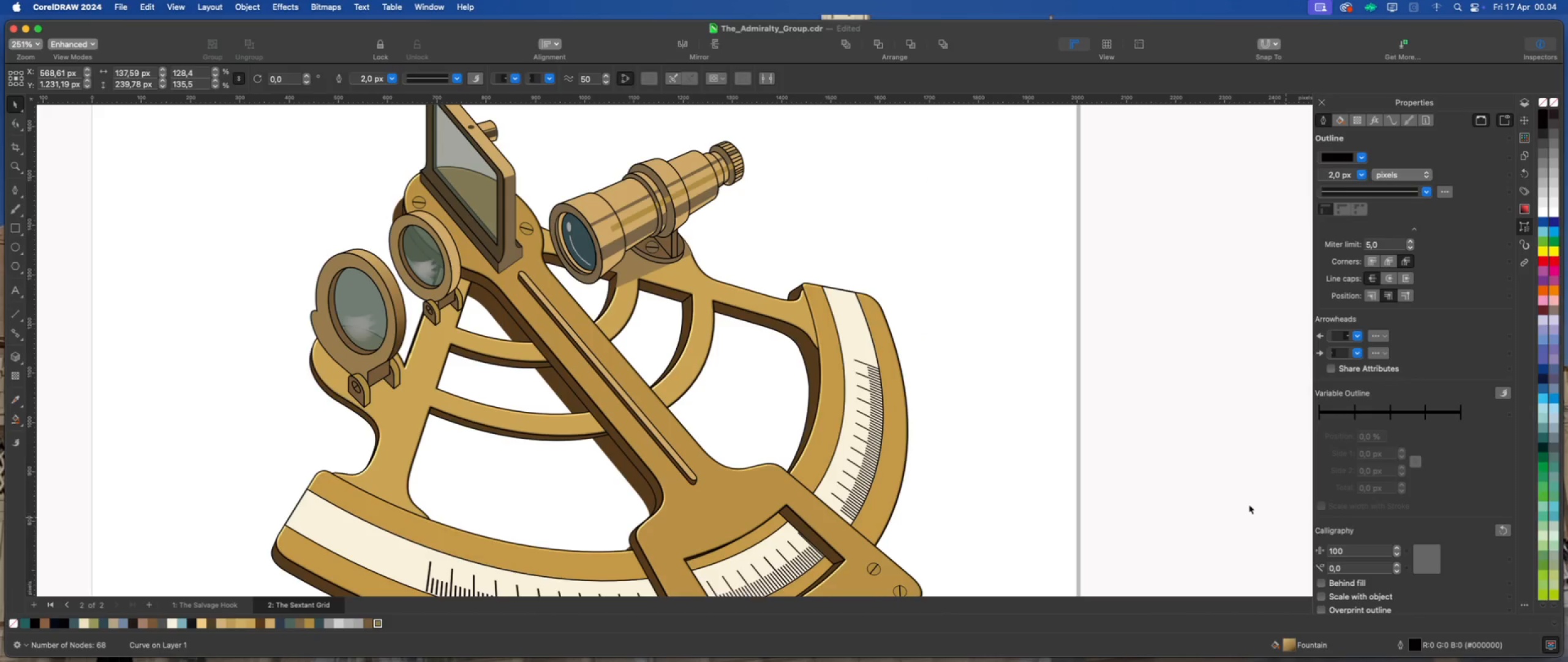 
left_click([877, 253])
 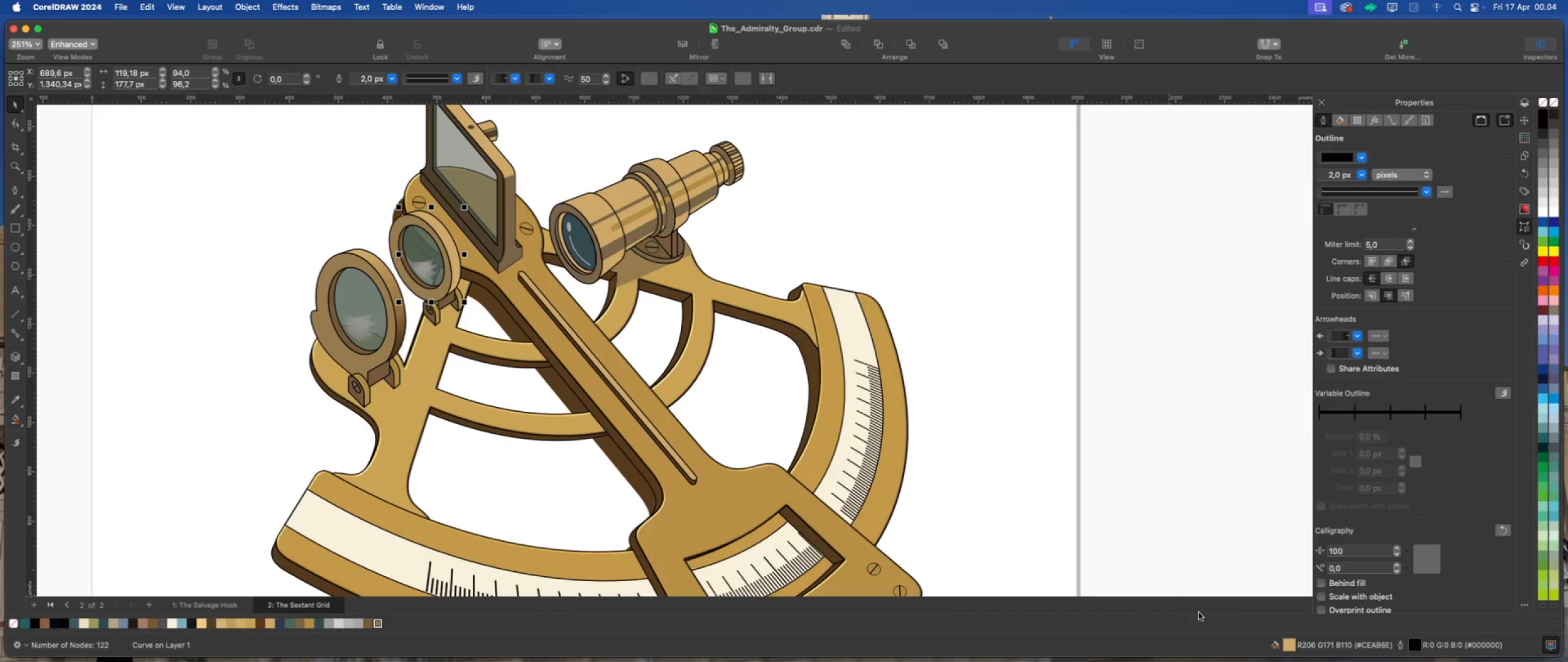 
left_click([1289, 642])
 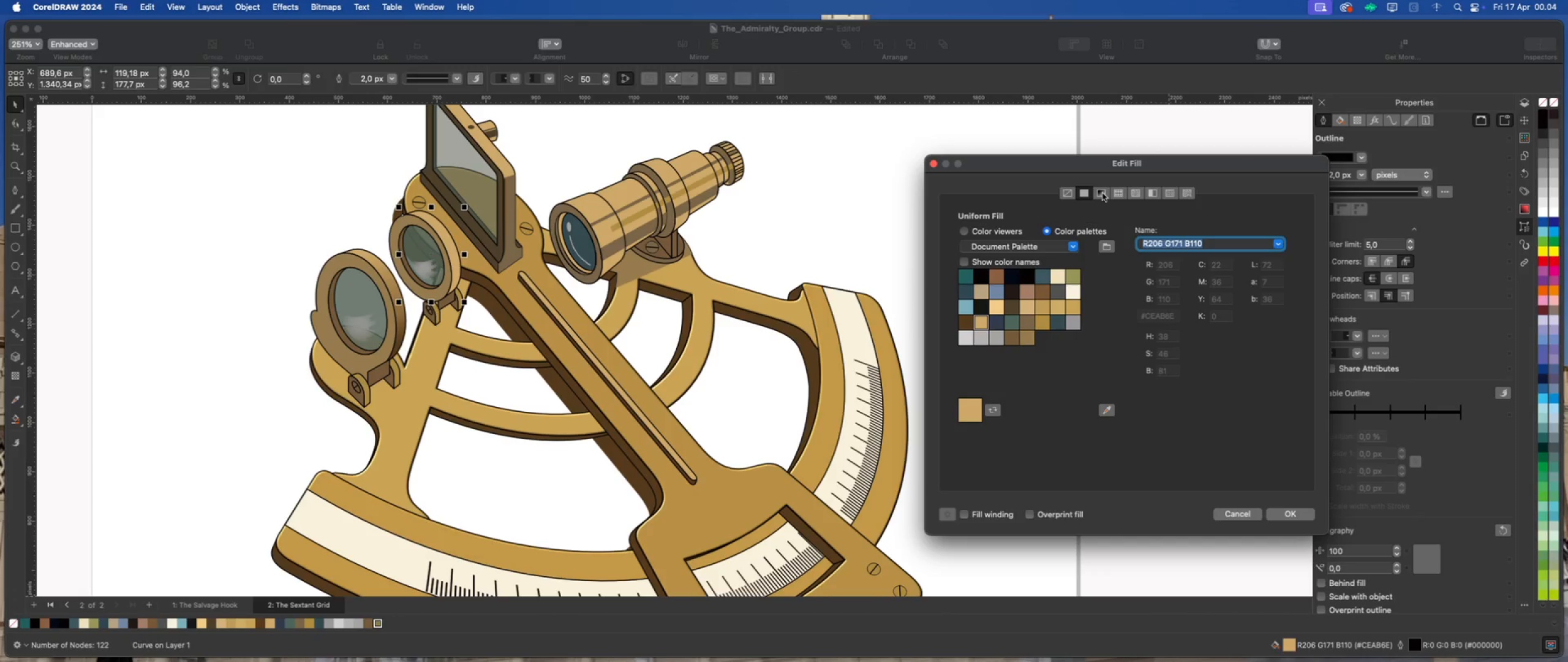 
left_click([1102, 193])
 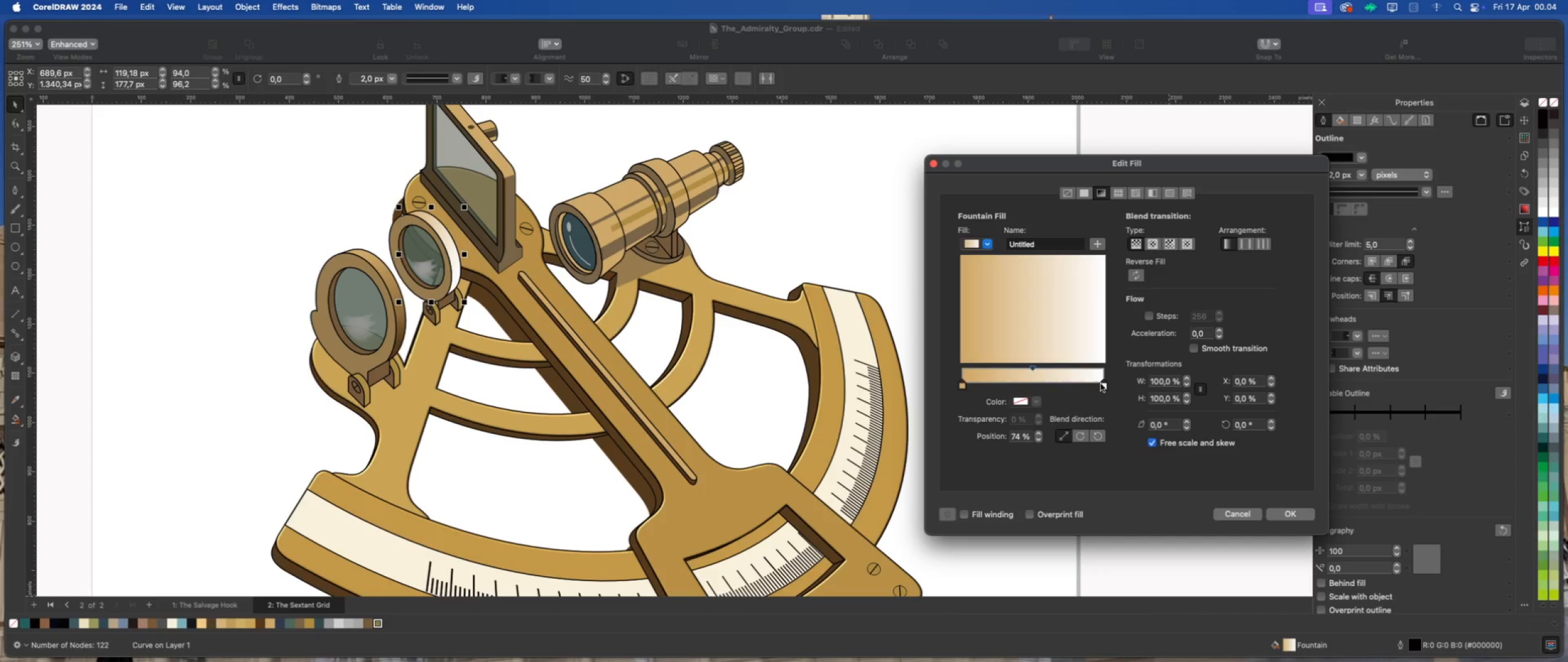 
left_click([1104, 385])
 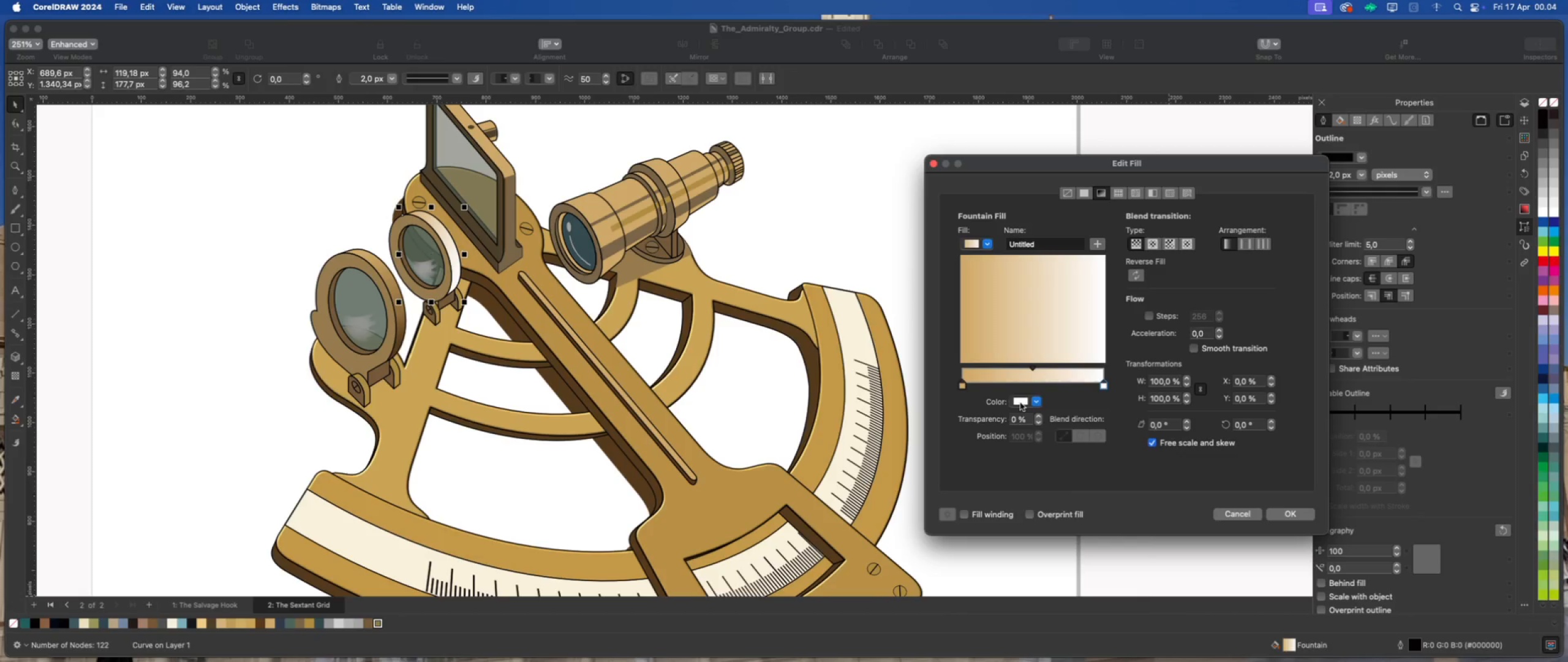 
left_click([1020, 403])
 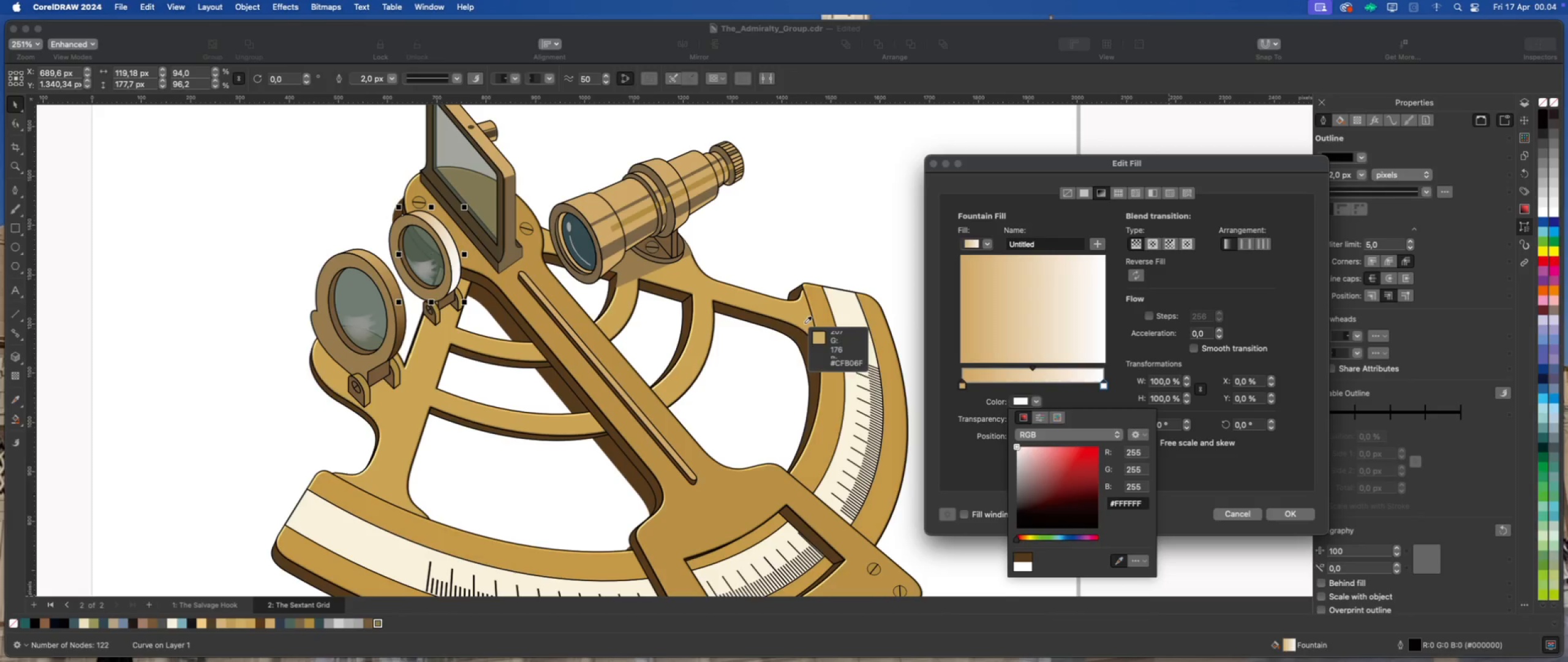 
left_click([803, 338])
 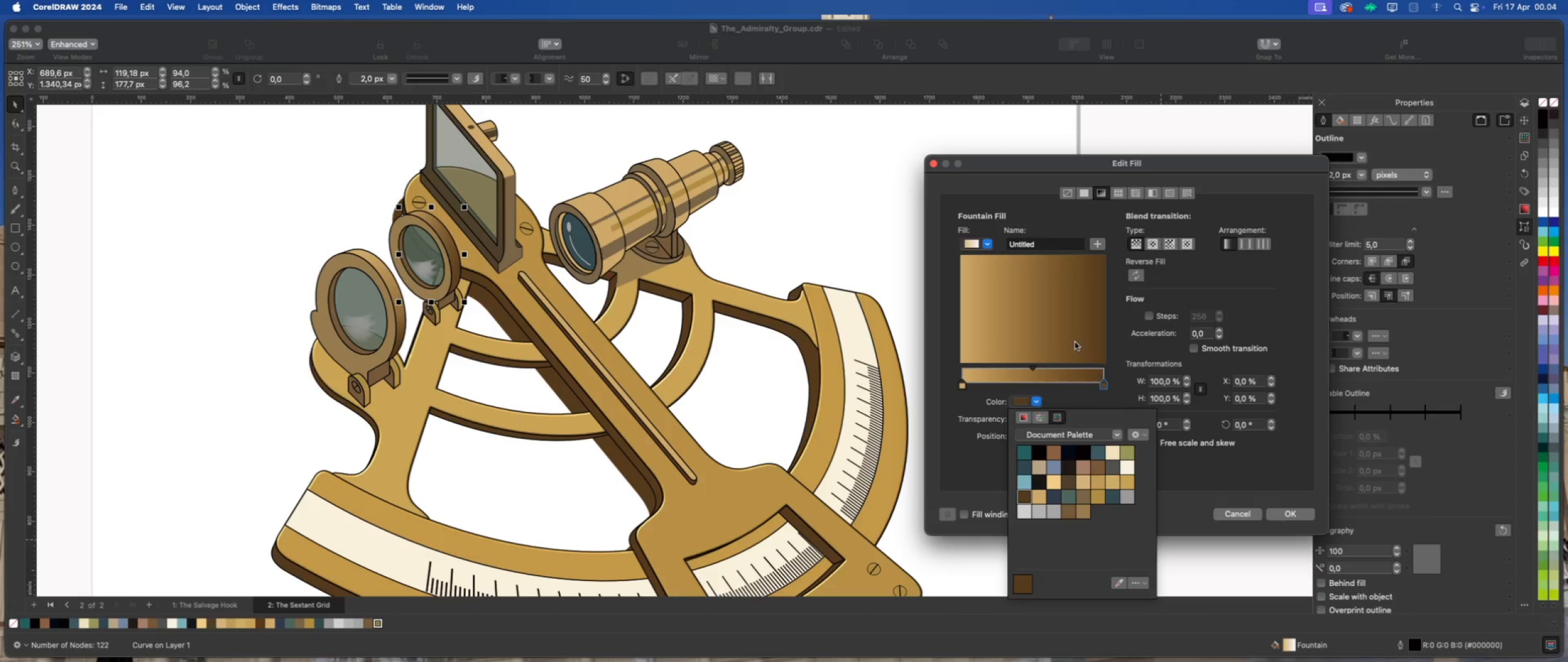 
left_click_drag(start_coordinate=[1076, 336], to_coordinate=[1069, 352])
 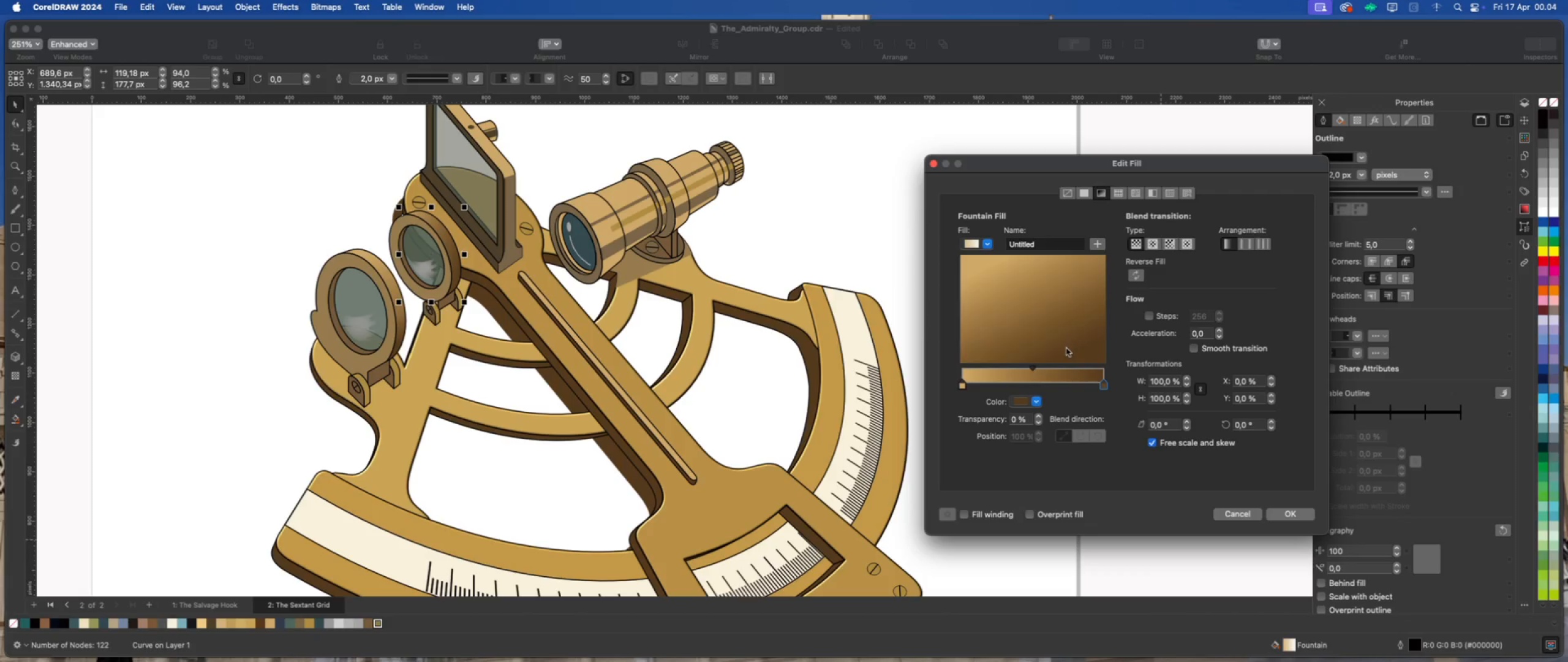 
left_click_drag(start_coordinate=[1074, 337], to_coordinate=[1062, 352])
 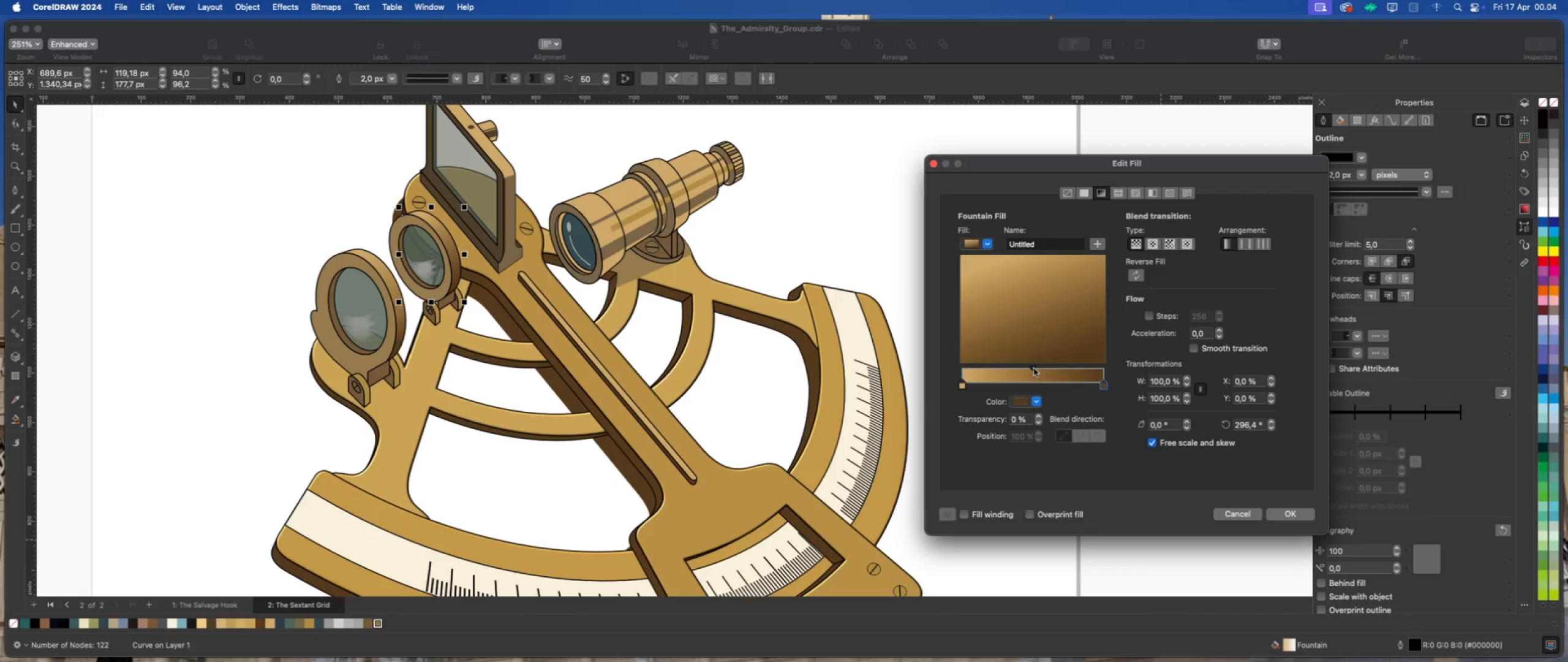 
left_click_drag(start_coordinate=[1032, 368], to_coordinate=[1073, 373])
 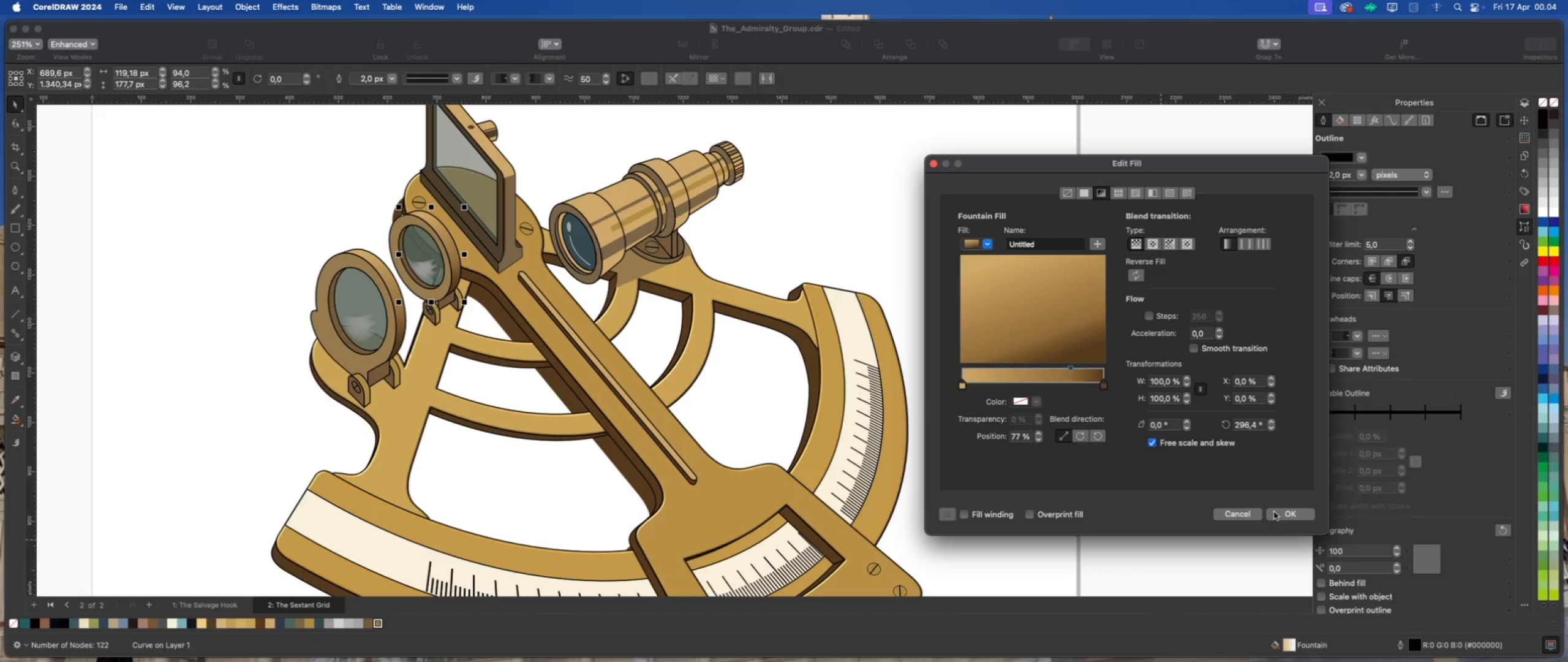 
left_click([1284, 510])
 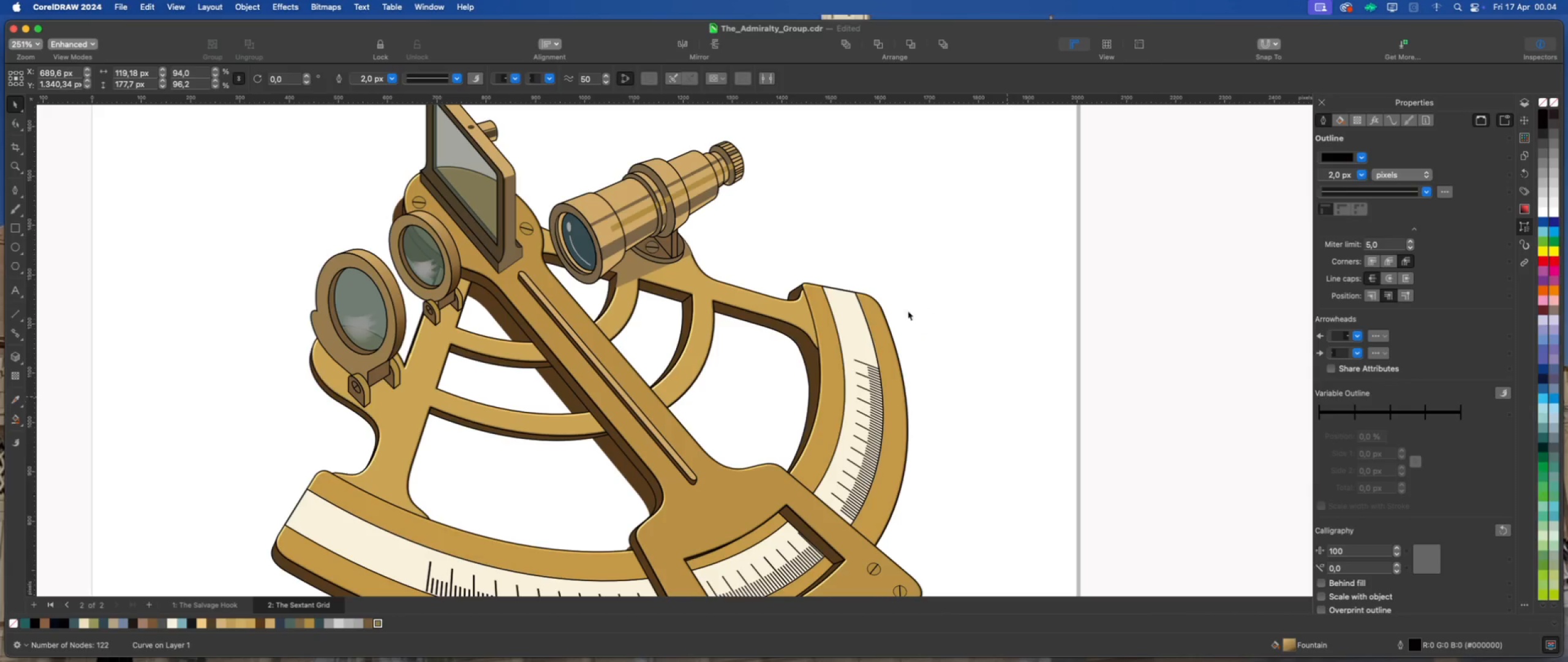 
scroll: coordinate [659, 302], scroll_direction: down, amount: 4.0
 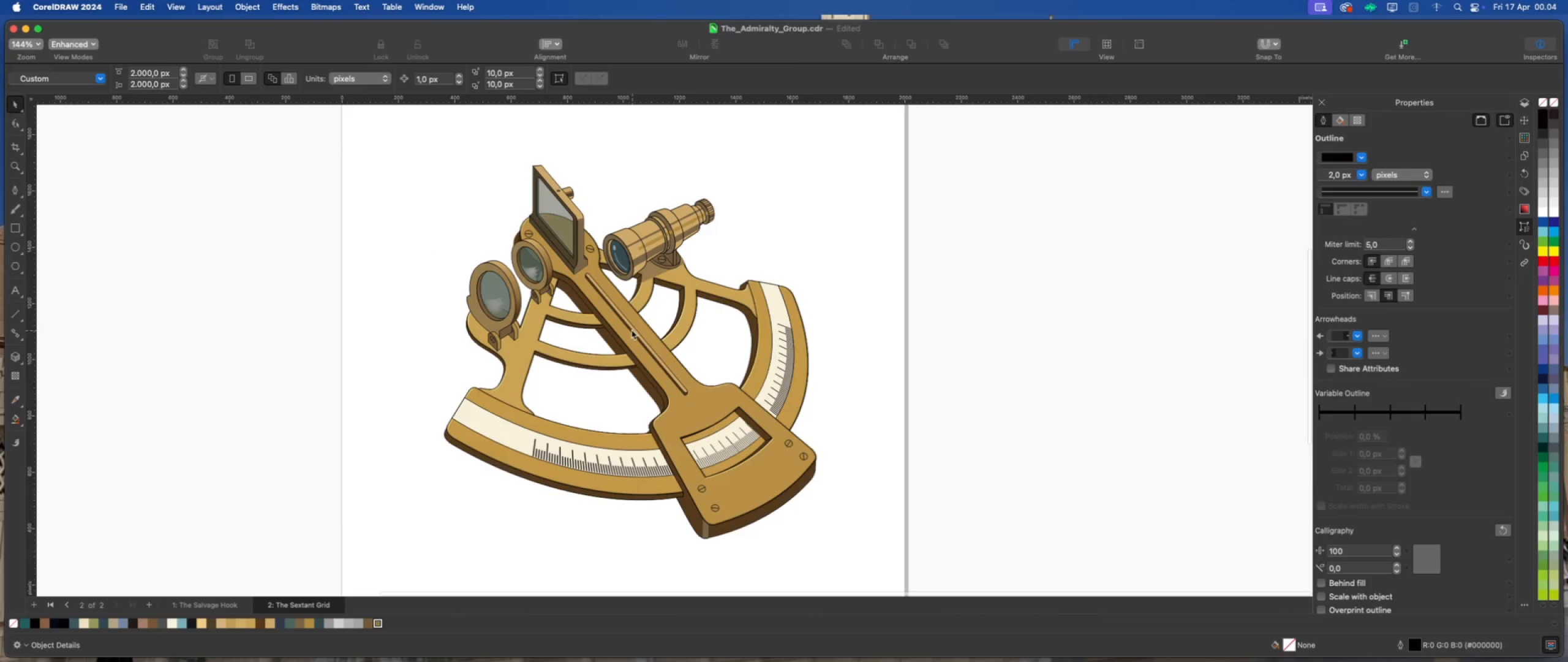 
scroll: coordinate [640, 267], scroll_direction: up, amount: 3.0
 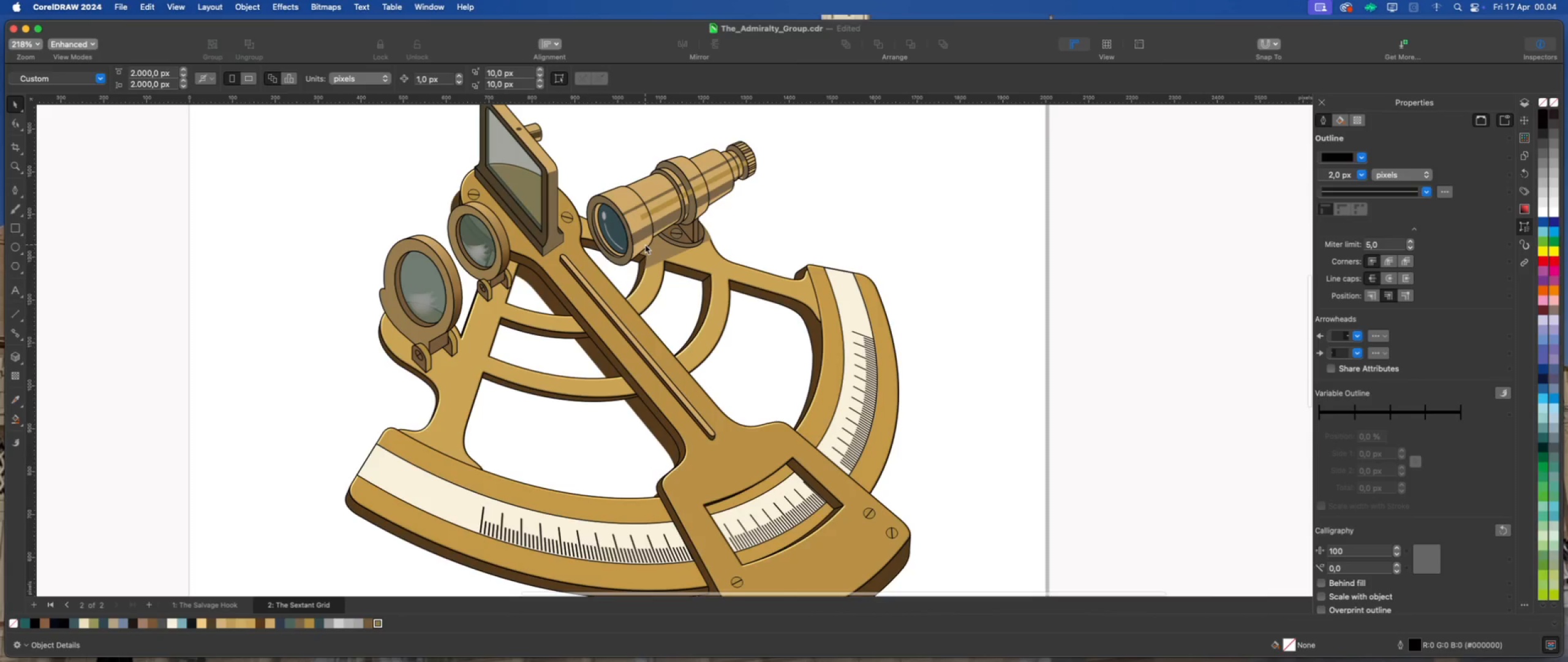 
left_click([645, 245])
 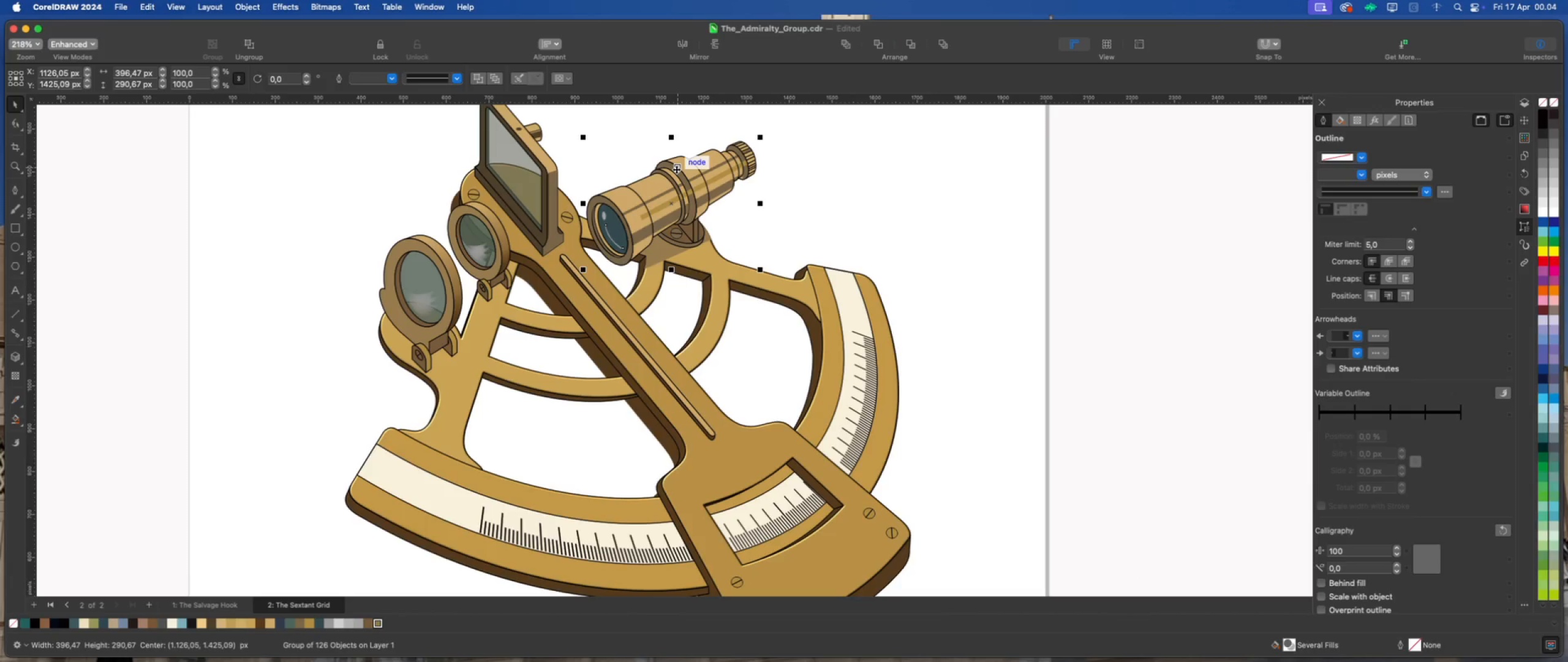 
right_click([676, 169])
 